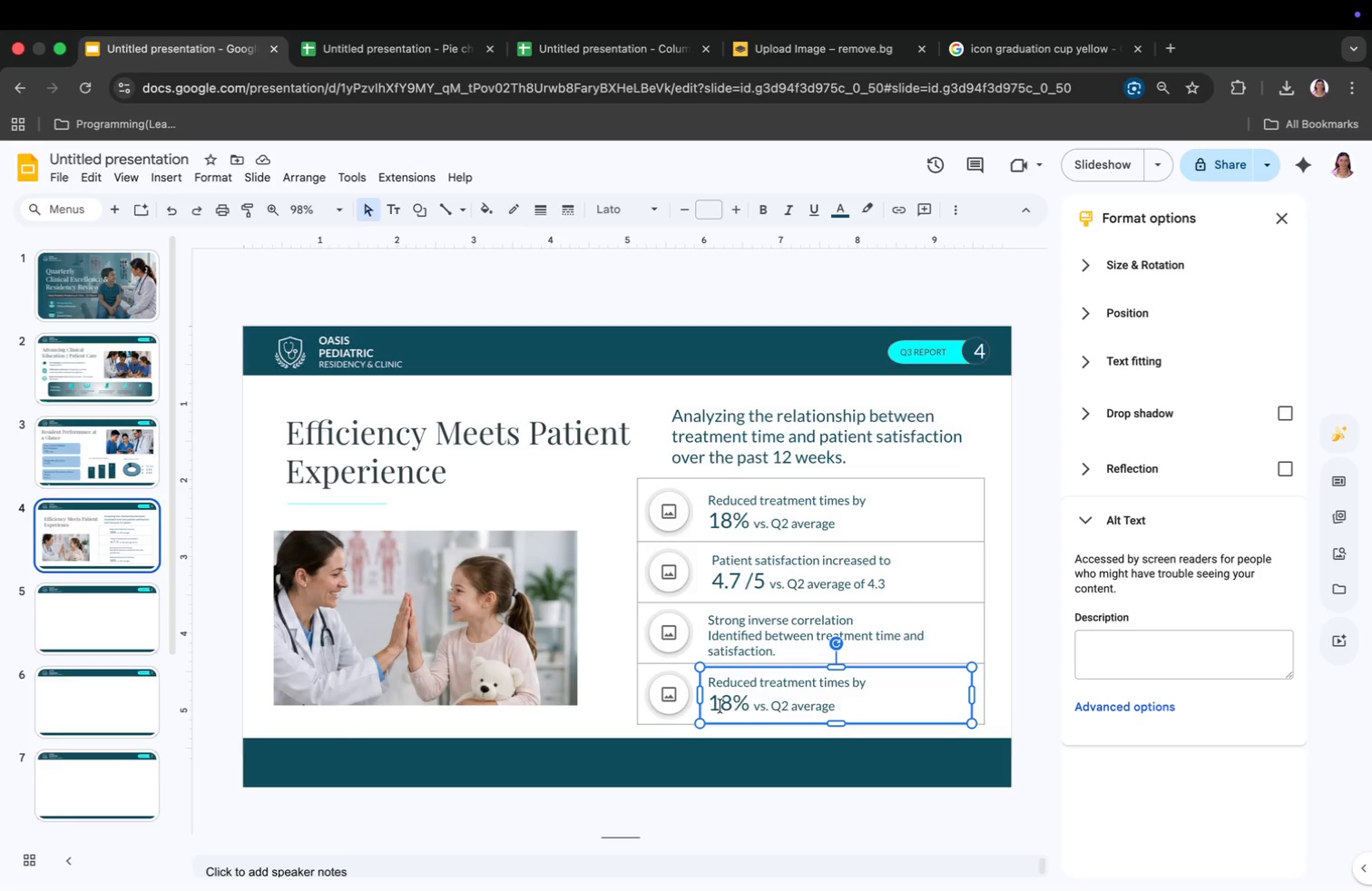 
left_click_drag(start_coordinate=[708, 683], to_coordinate=[876, 689])
 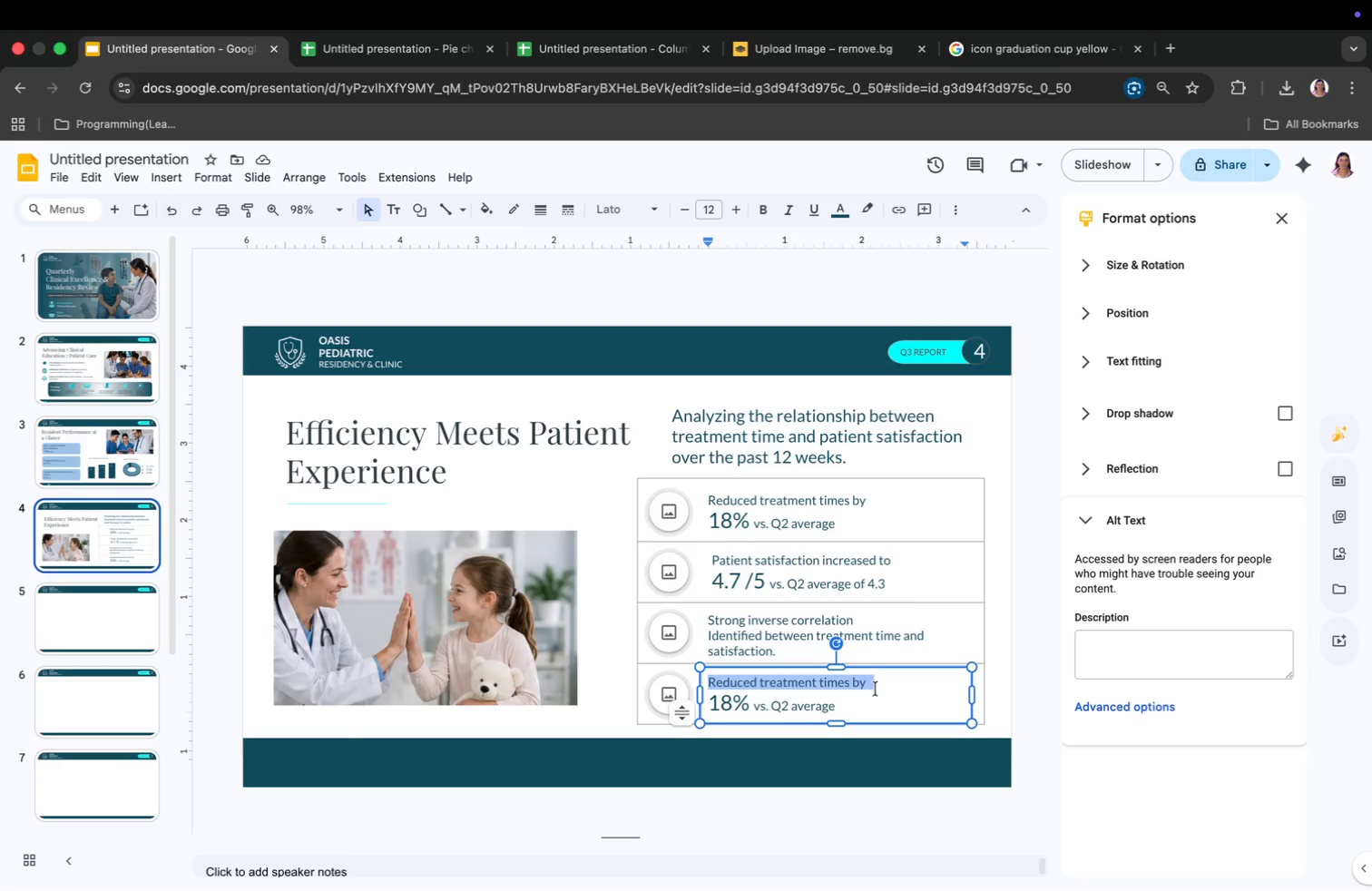 
type(Key Insight)
 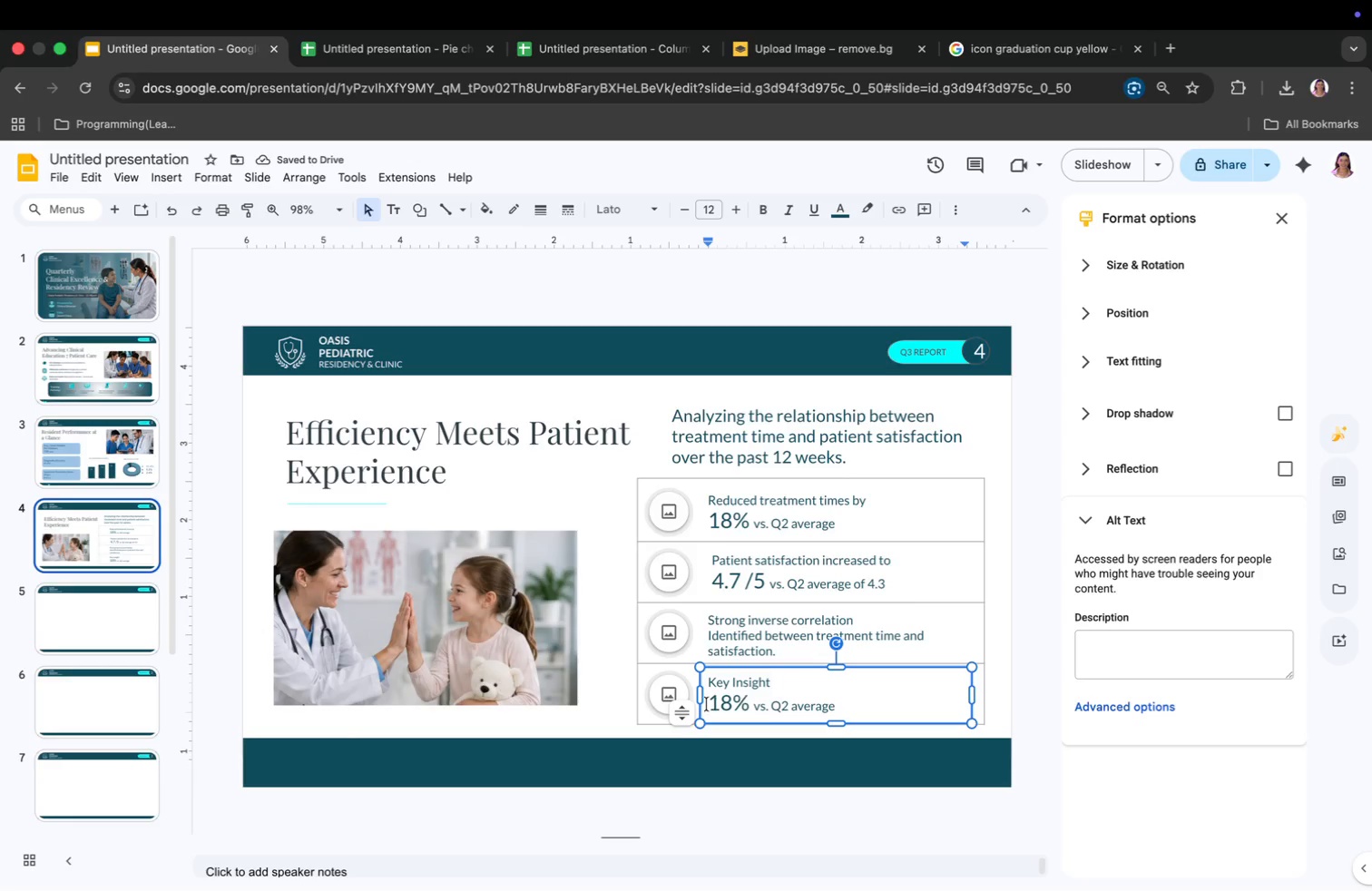 
left_click_drag(start_coordinate=[711, 702], to_coordinate=[768, 708])
 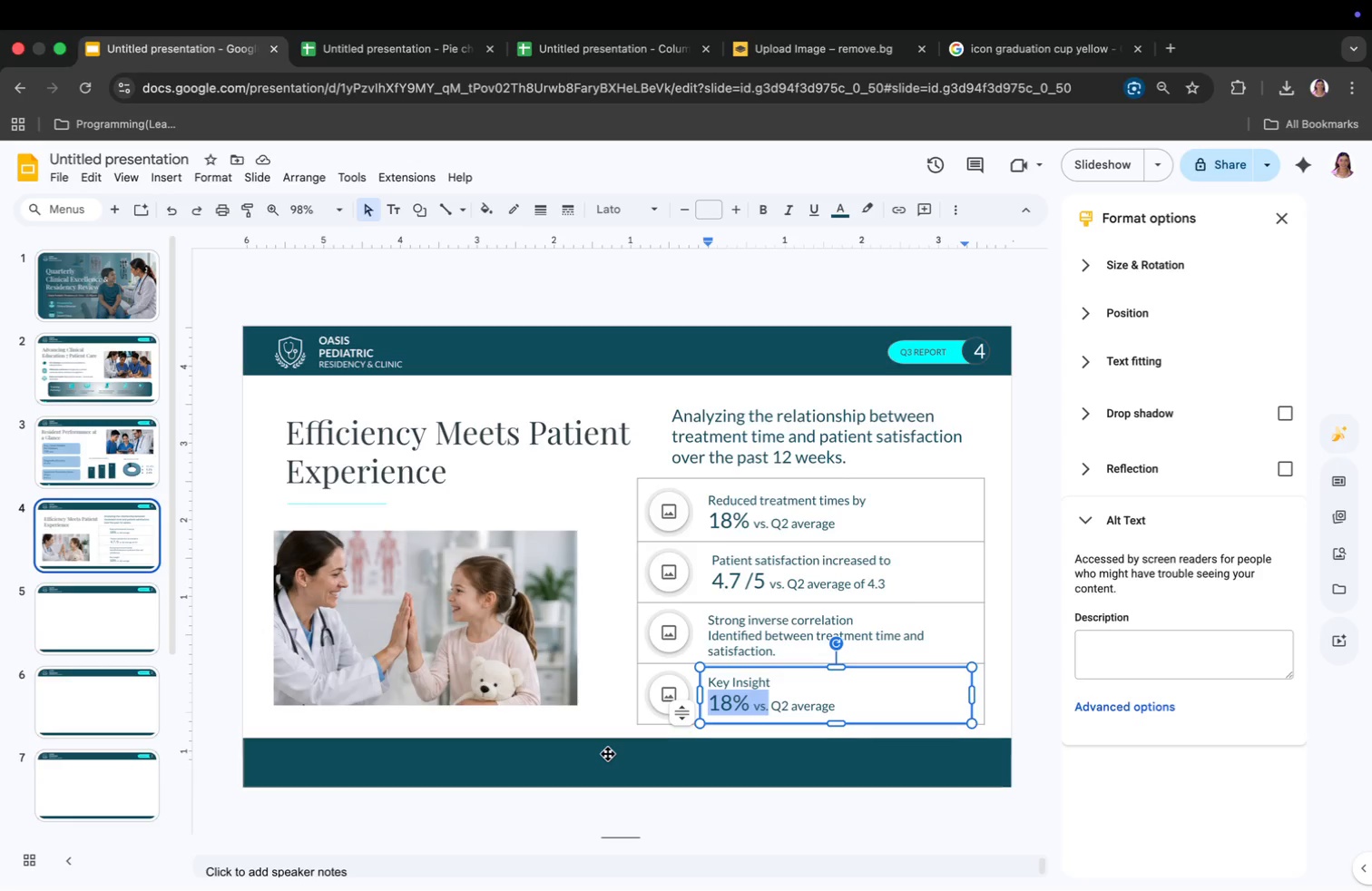 
key(Backspace)
 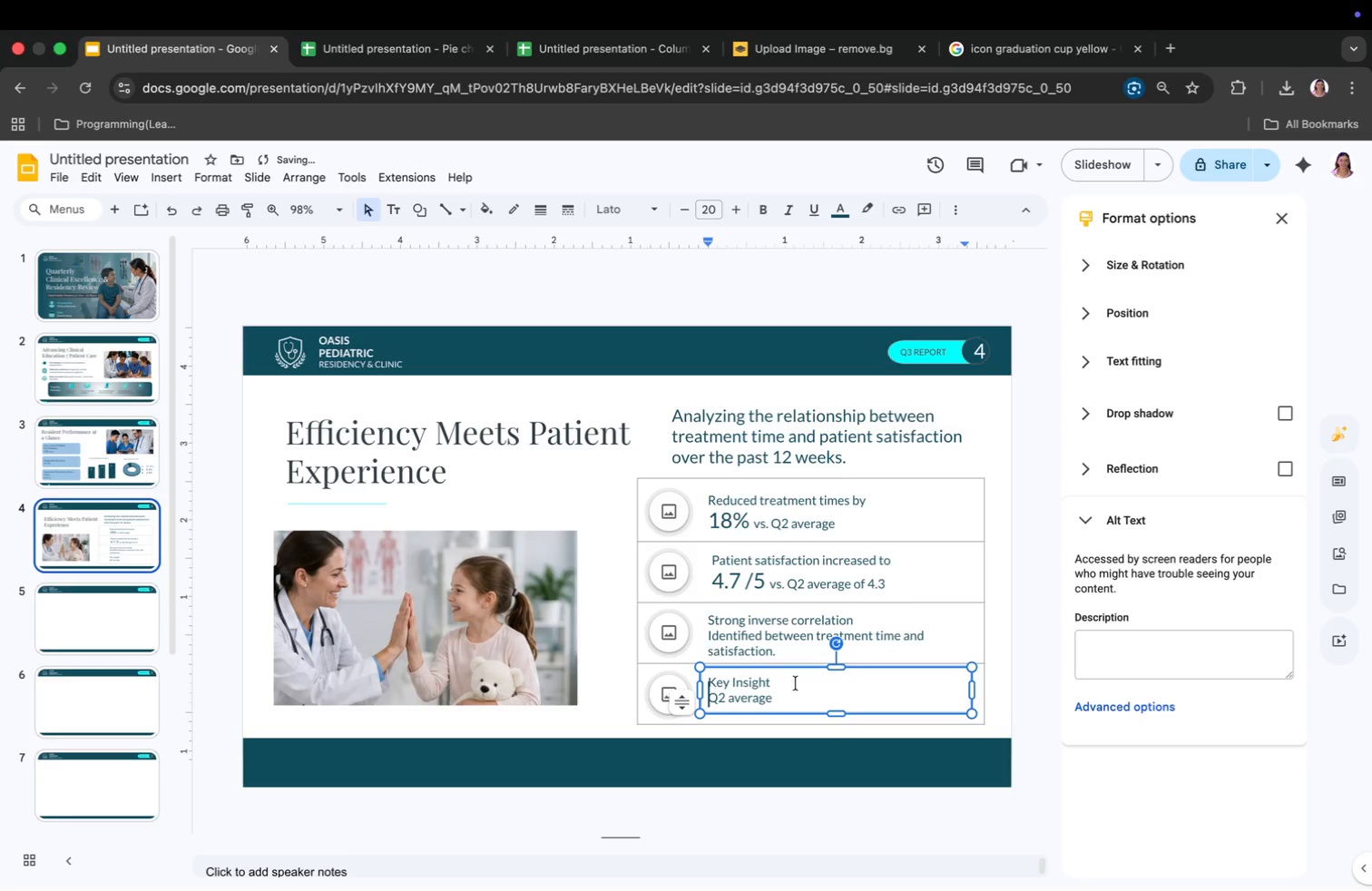 
left_click_drag(start_coordinate=[774, 698], to_coordinate=[710, 700])
 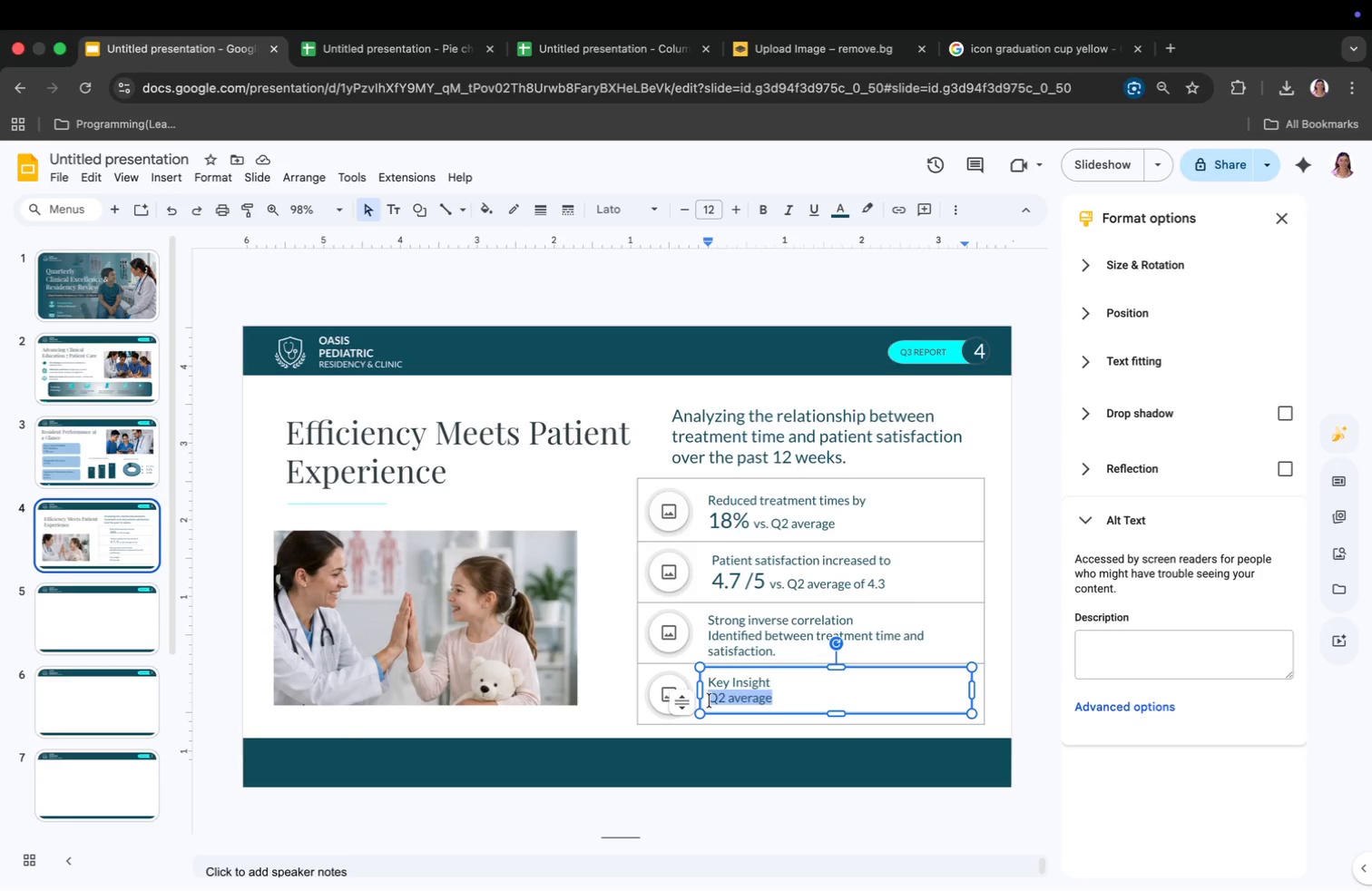 
type(Faster care didnot)
key(Backspace)
key(Backspace)
key(Backspace)
type( not compromise patient trust-it enhanced)
 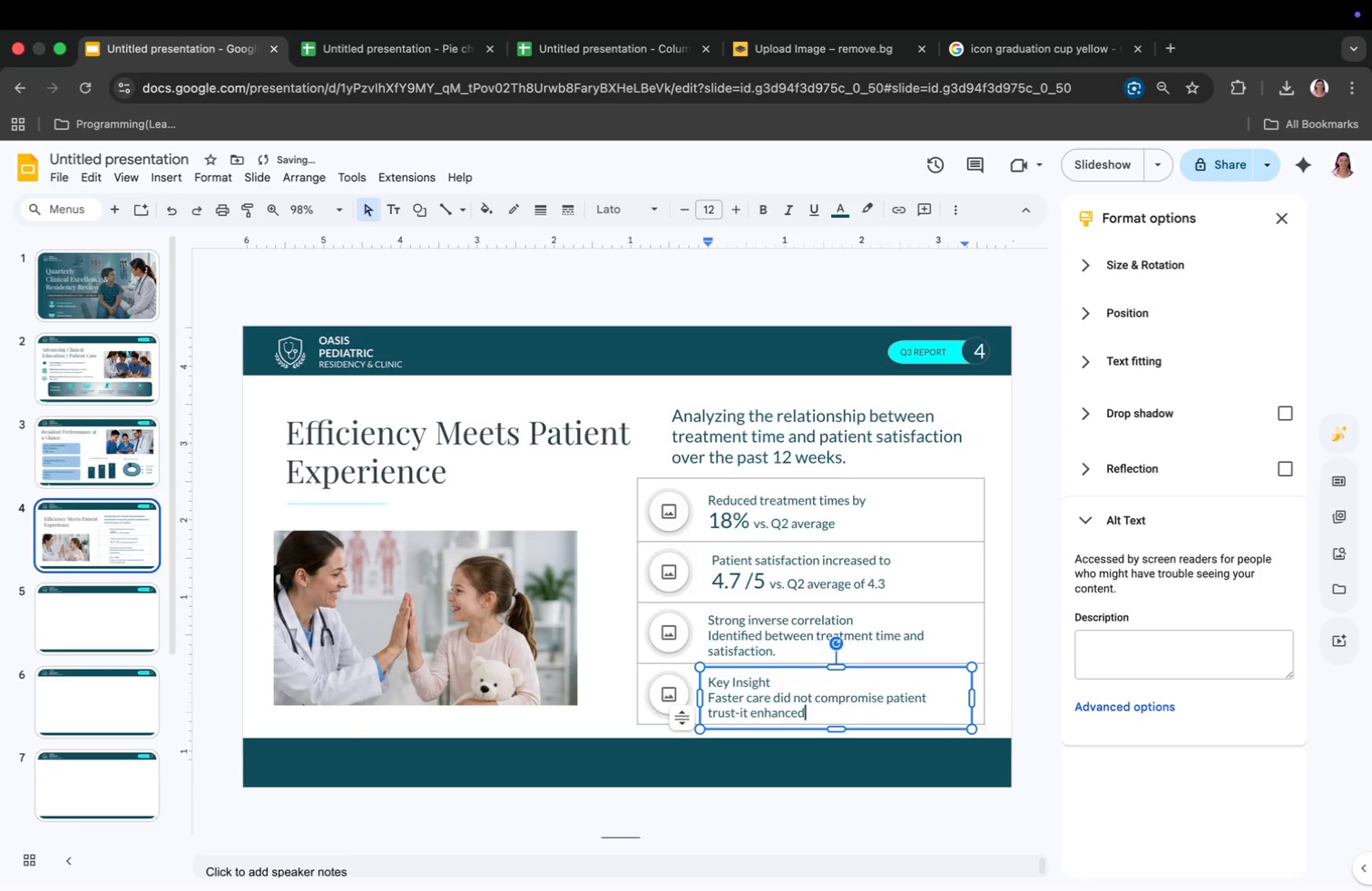 
type( it.)
 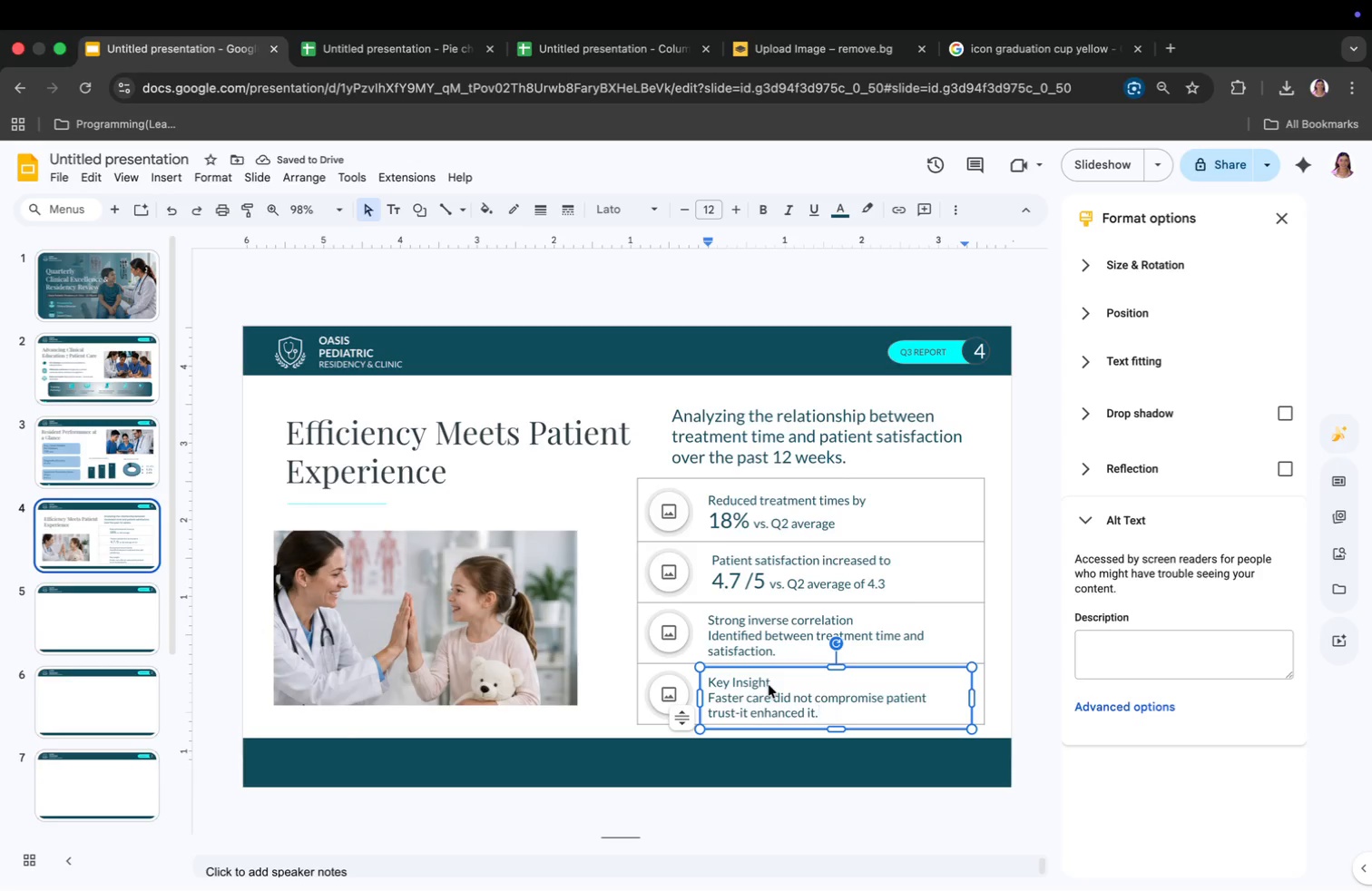 
wait(6.26)
 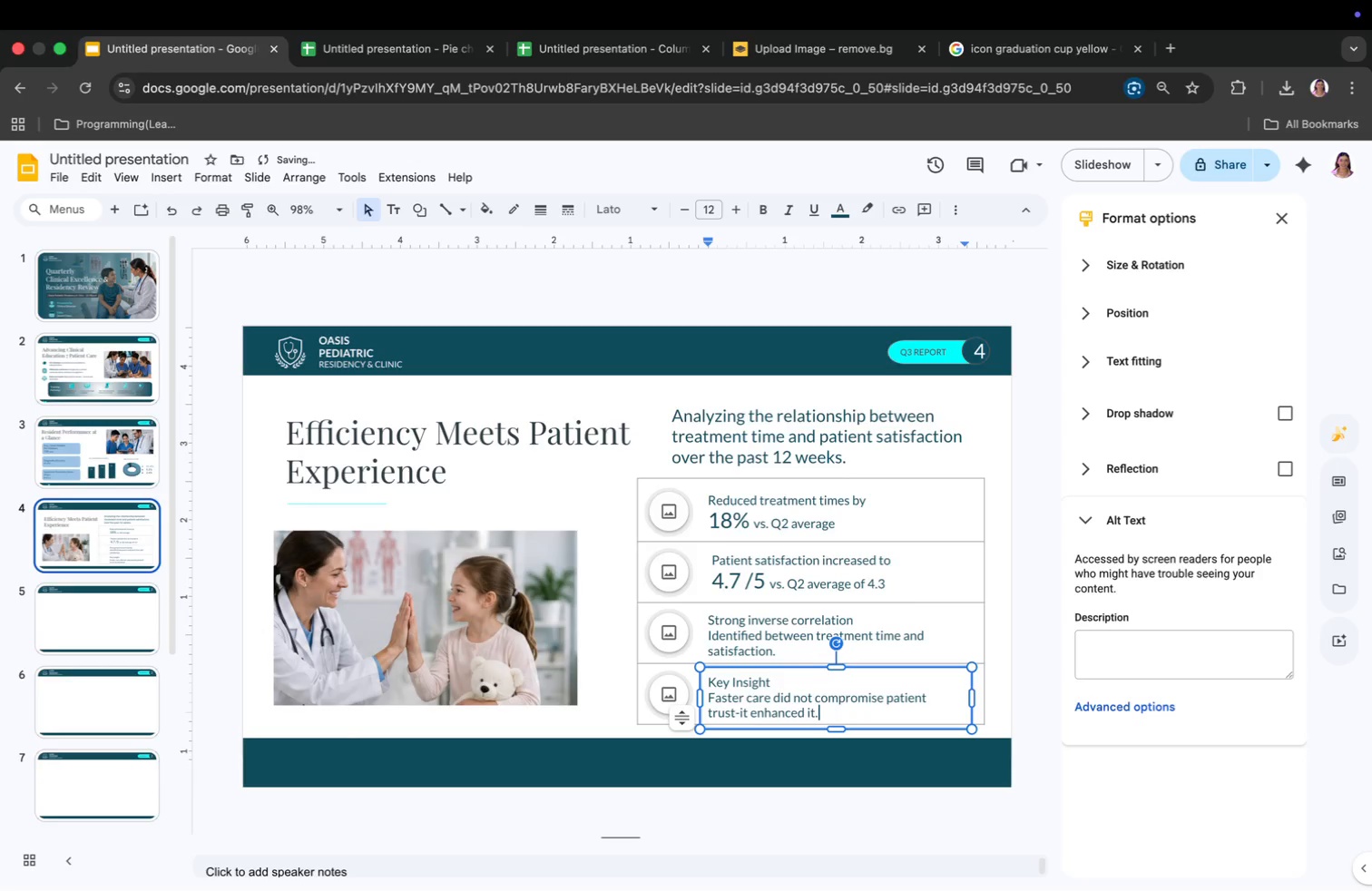 
left_click_drag(start_coordinate=[770, 682], to_coordinate=[703, 687])
 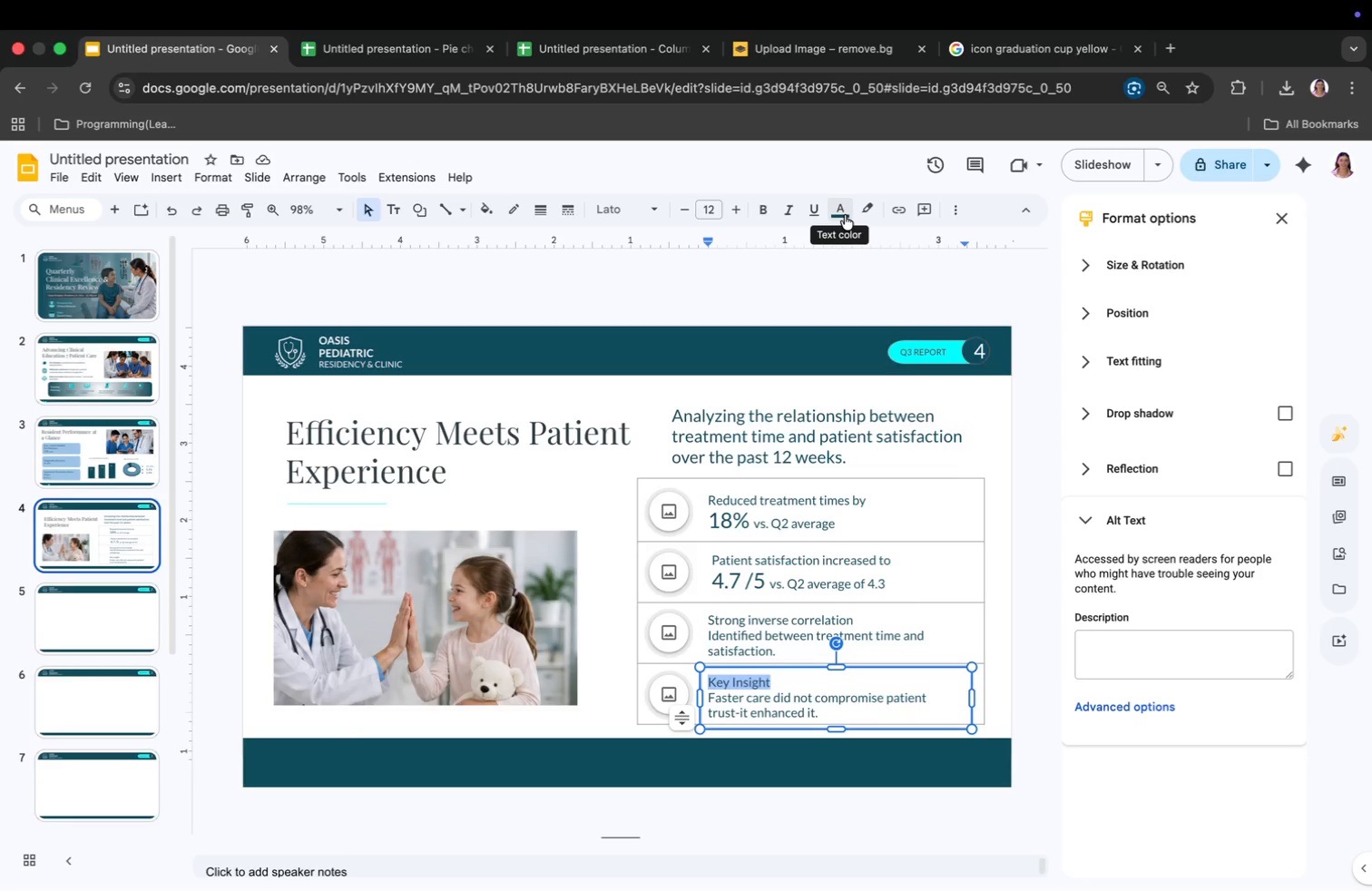 
left_click([767, 201])
 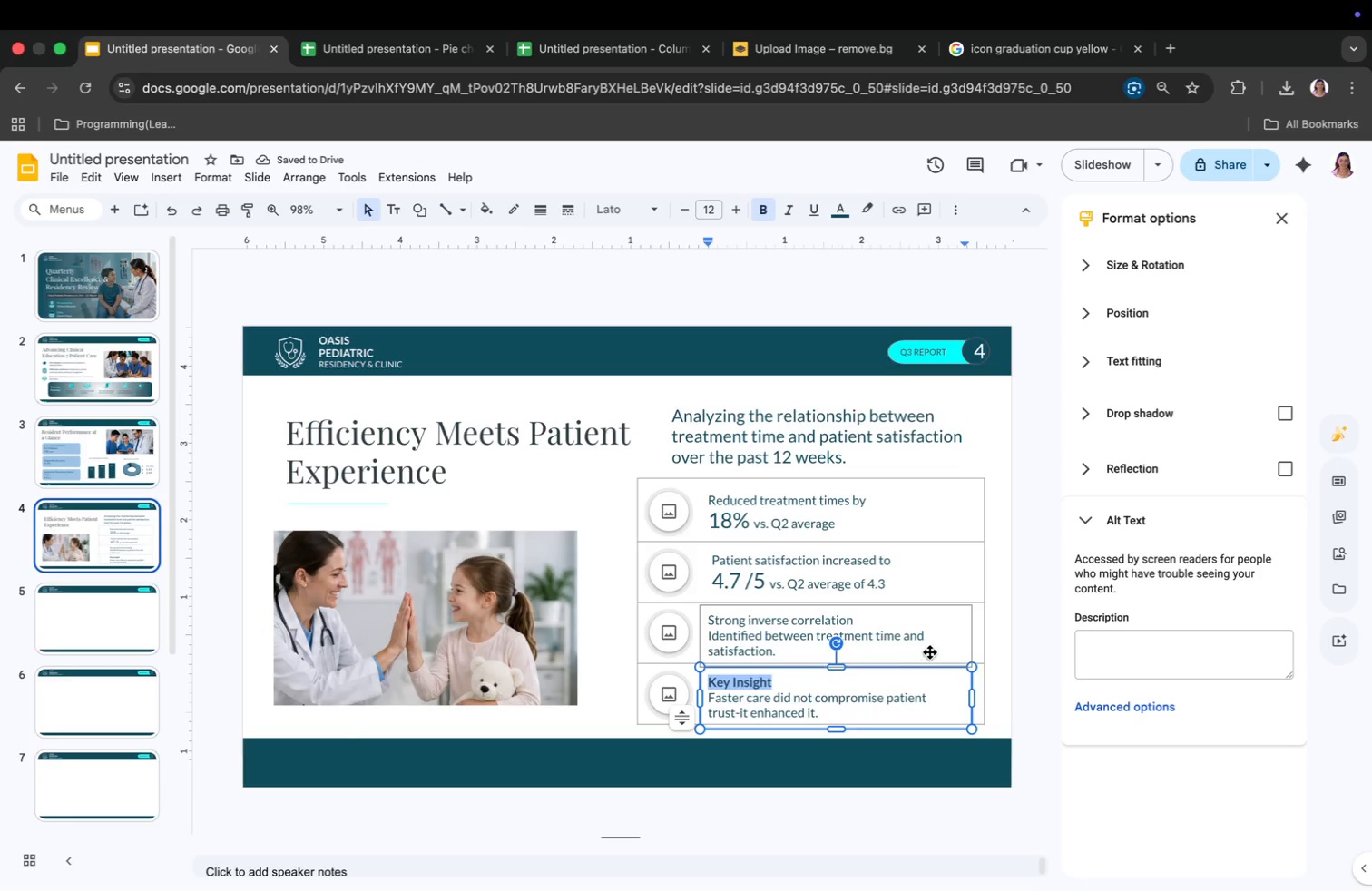 
left_click_drag(start_coordinate=[858, 622], to_coordinate=[710, 620])
 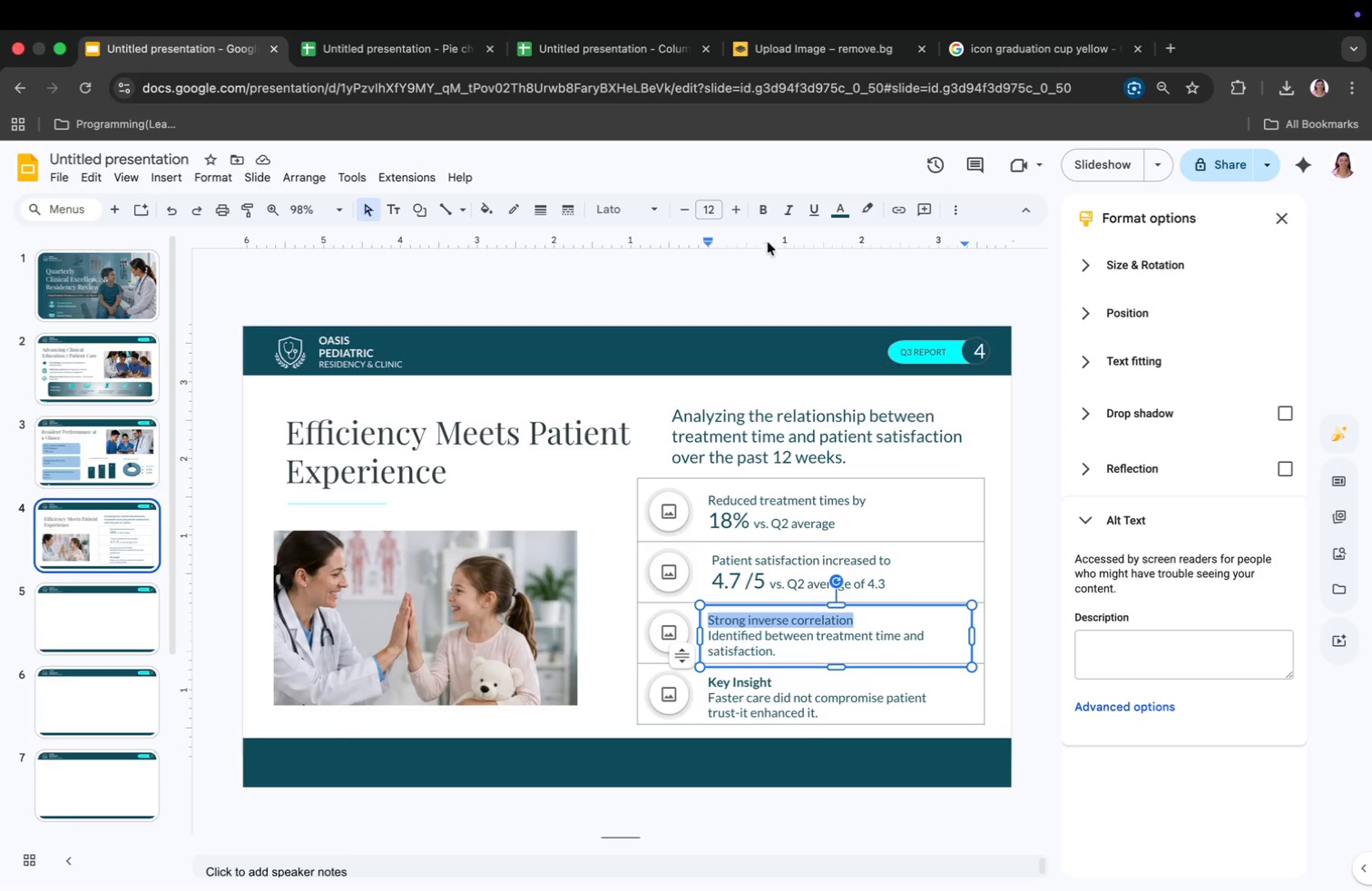 
left_click([766, 218])
 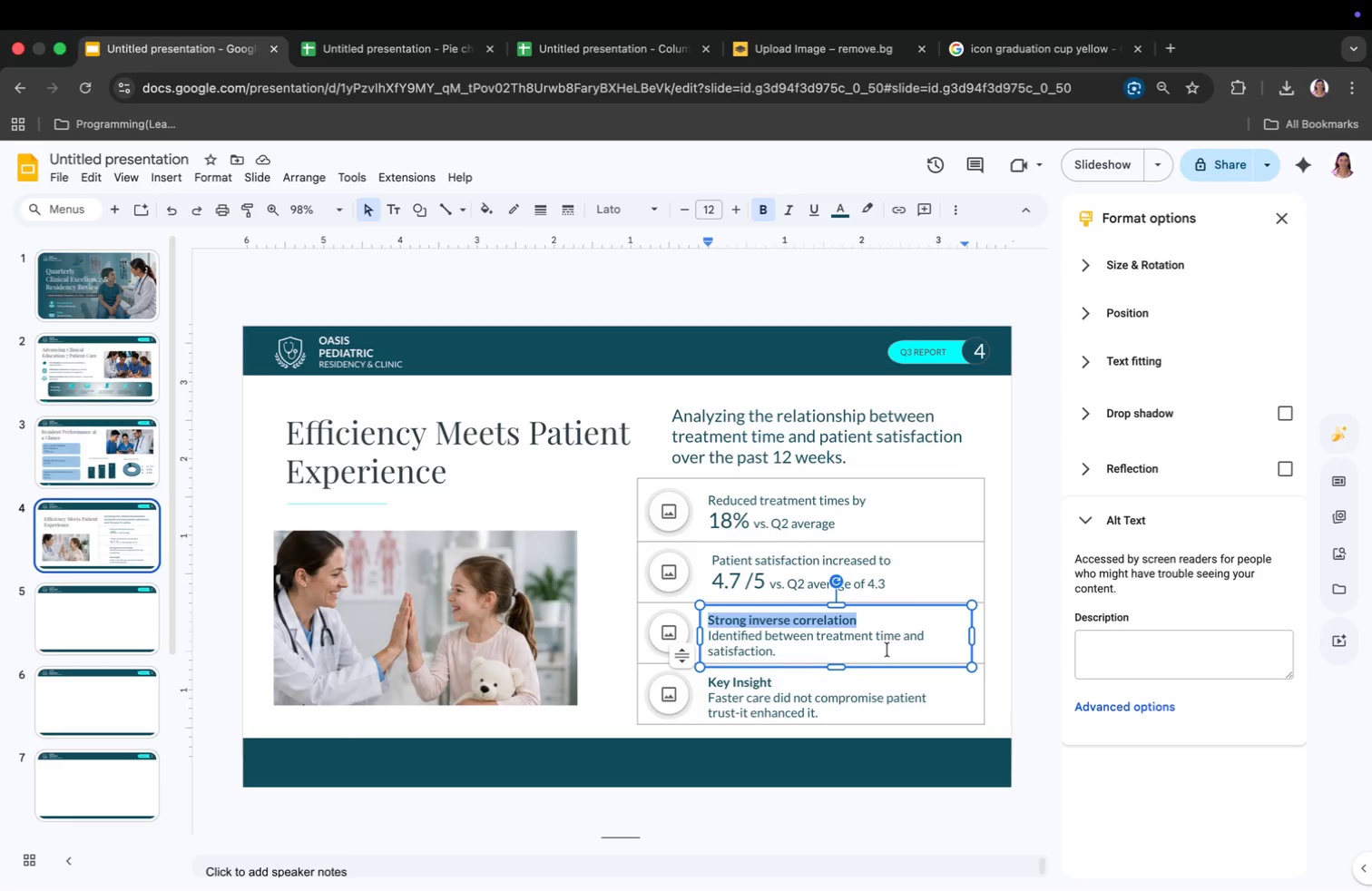 
wait(7.36)
 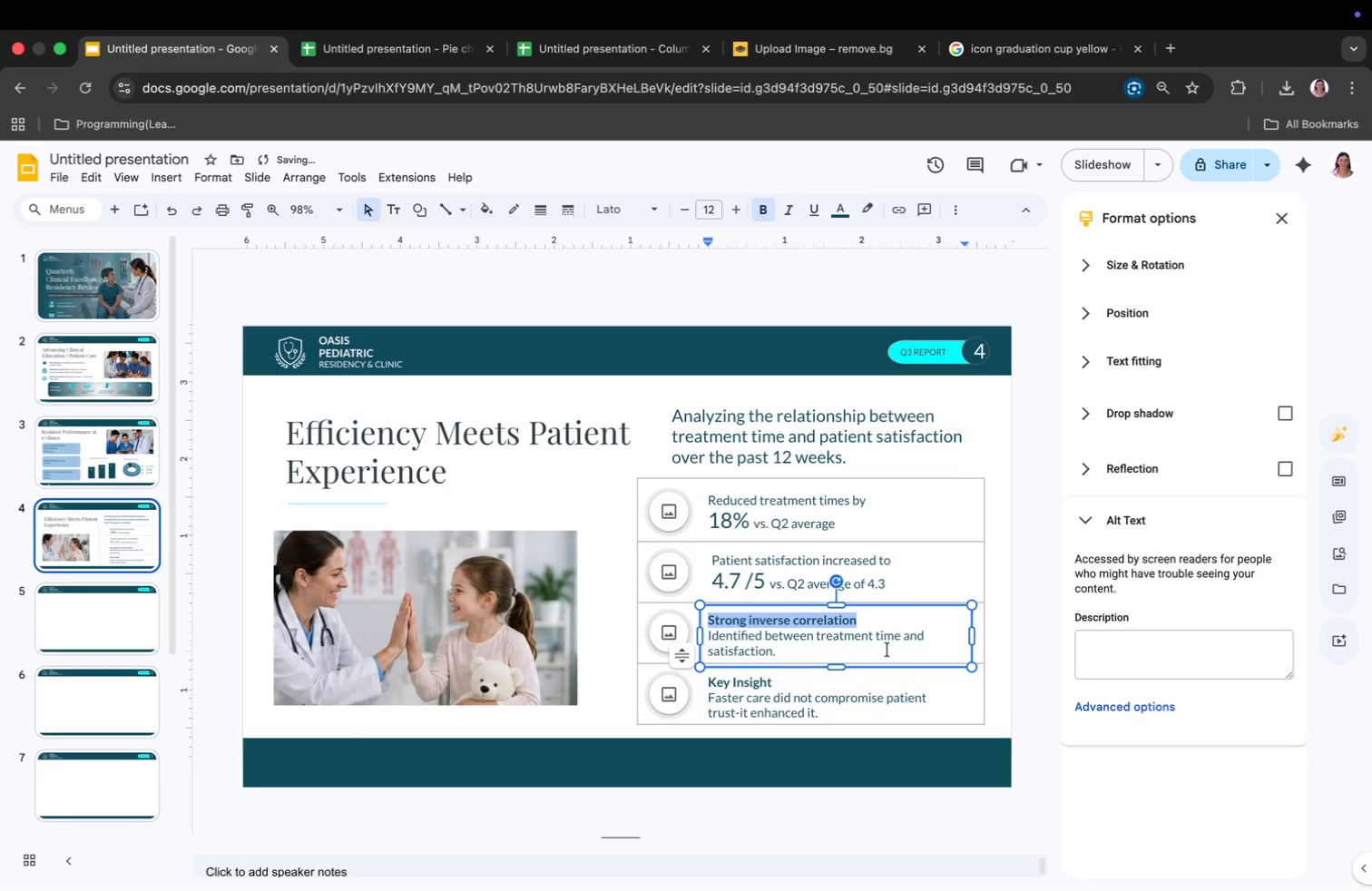 
left_click_drag(start_coordinate=[766, 573], to_coordinate=[713, 583])
 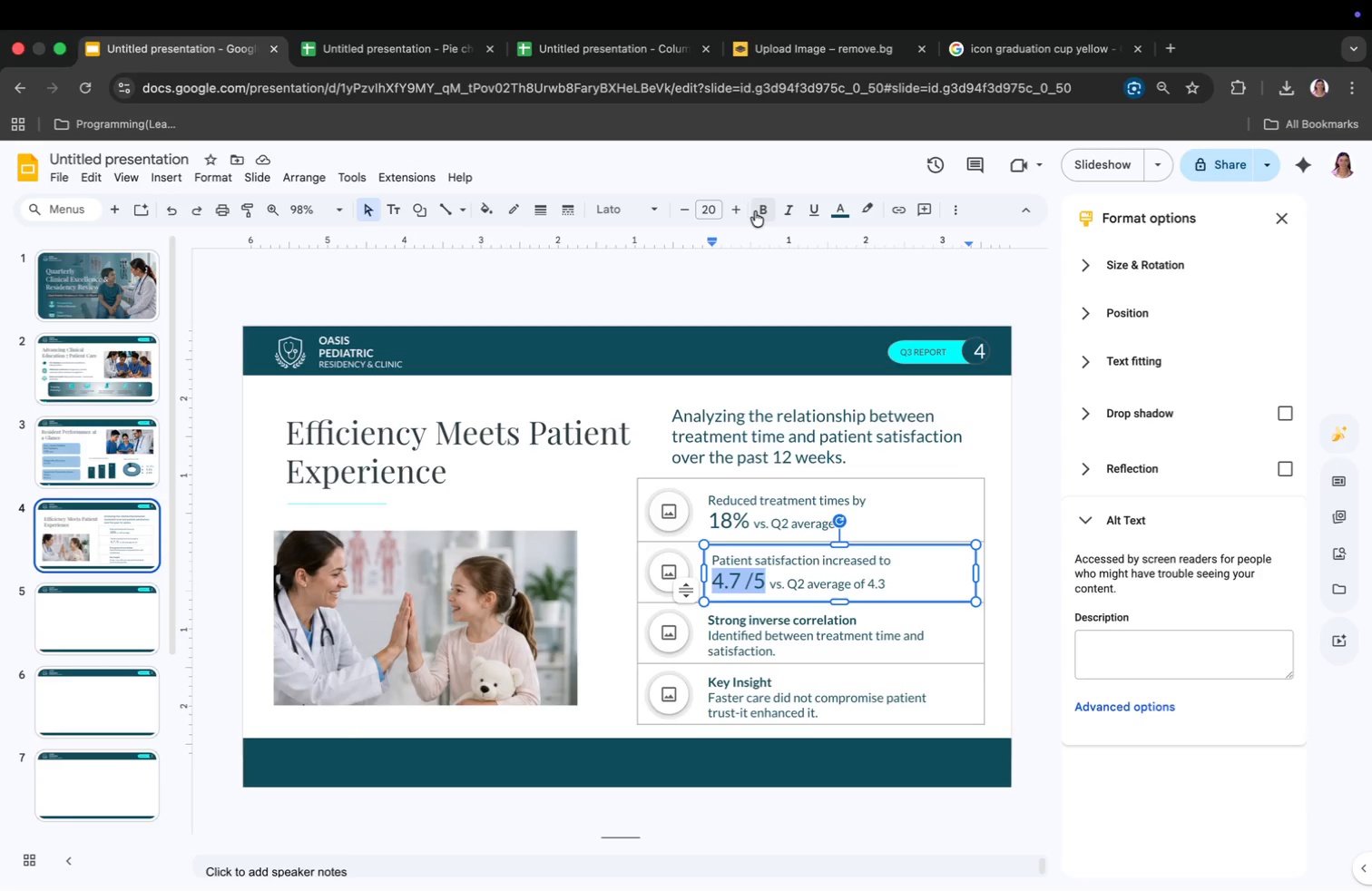 
left_click([760, 209])
 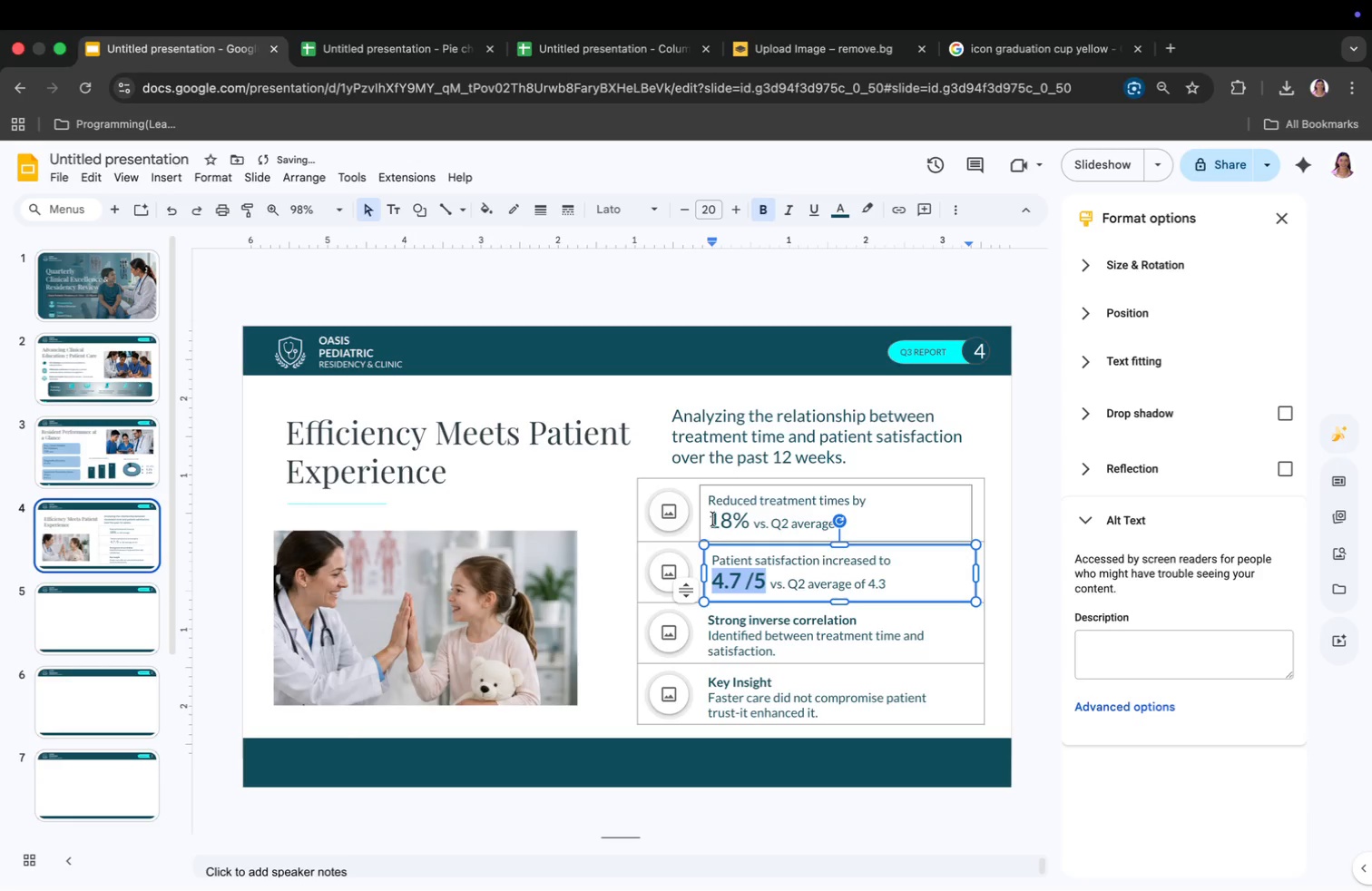 
left_click_drag(start_coordinate=[713, 519], to_coordinate=[746, 526])
 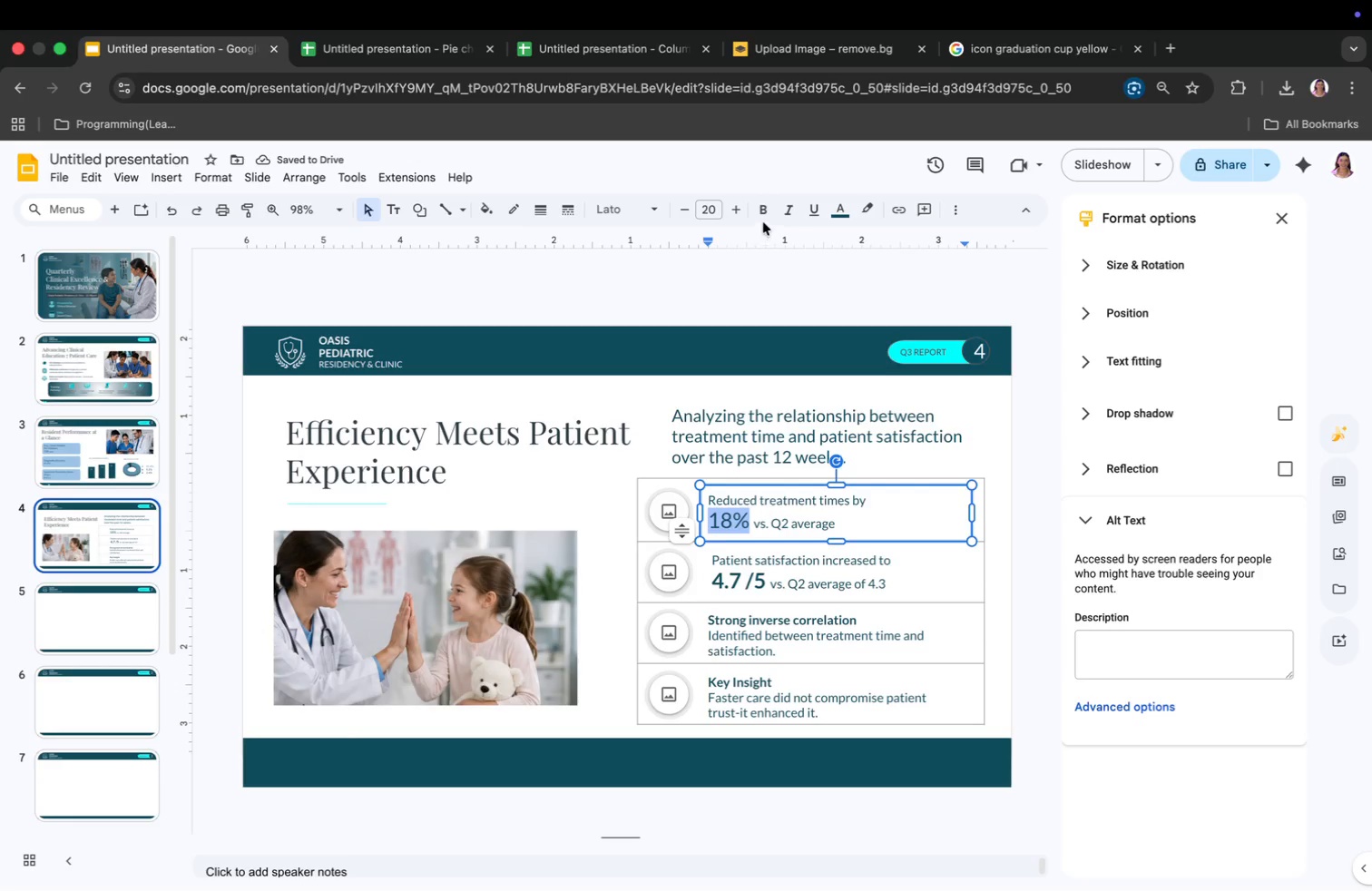 
left_click([763, 215])
 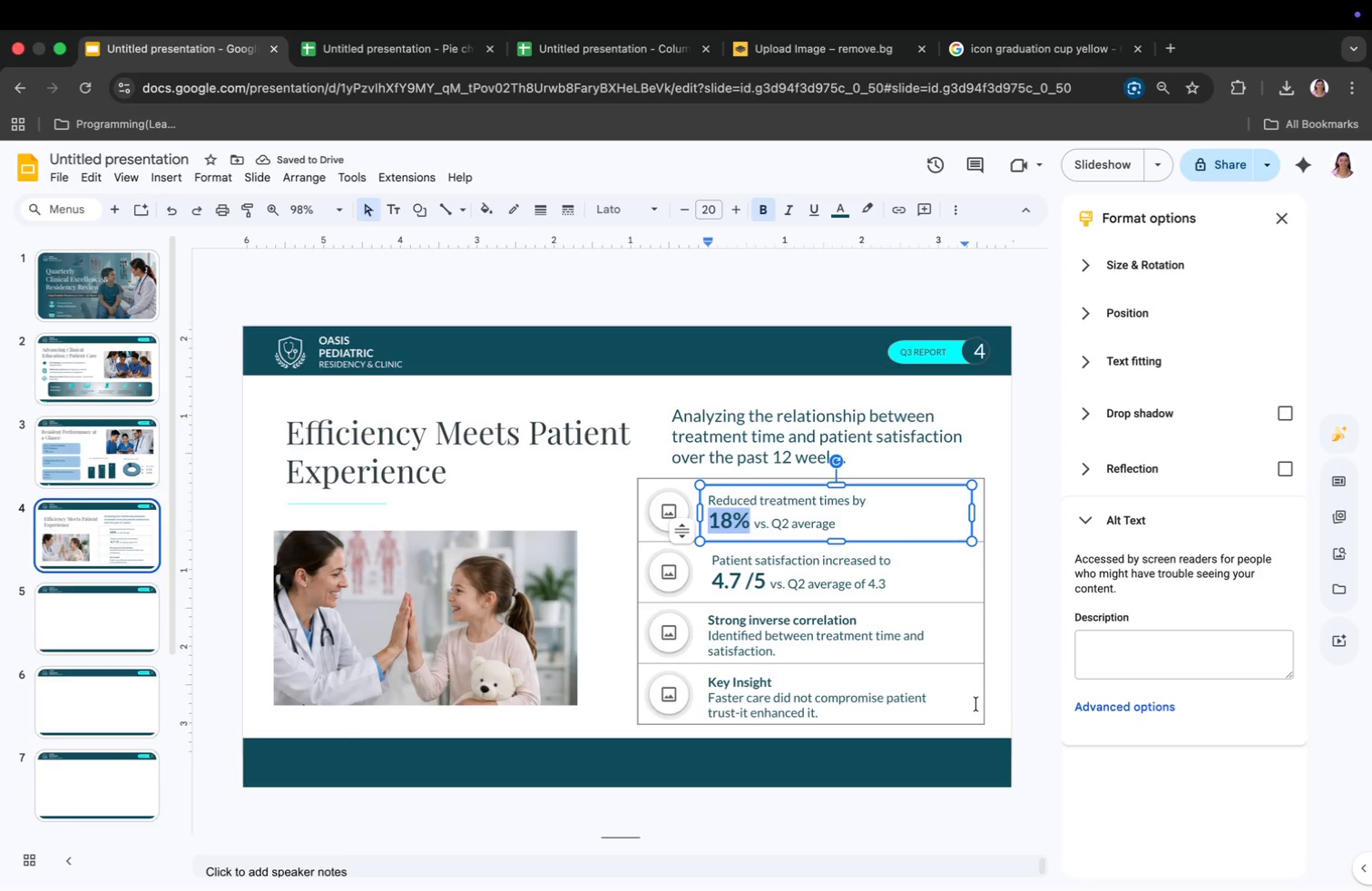 
left_click([901, 822])
 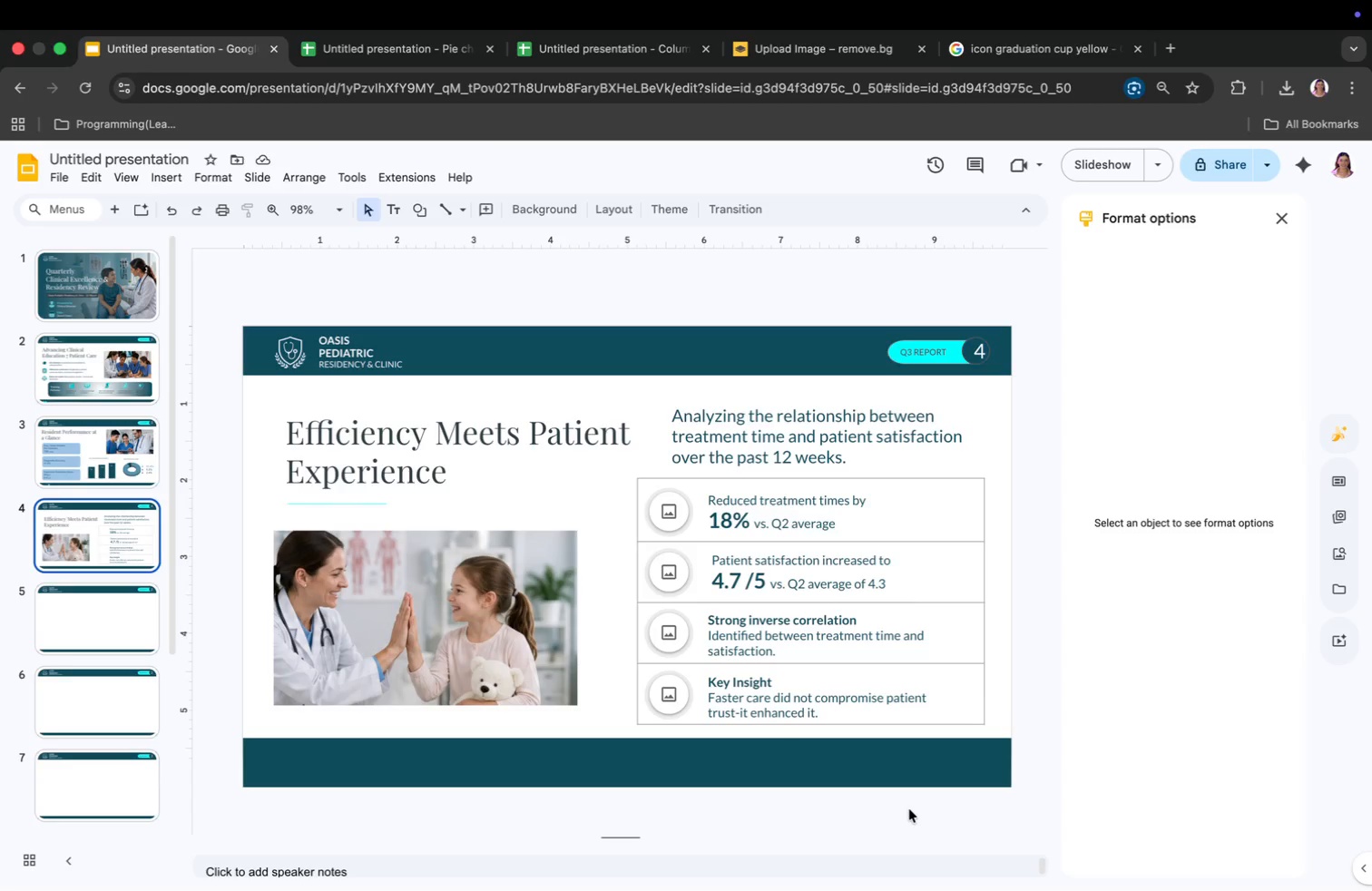 
wait(9.45)
 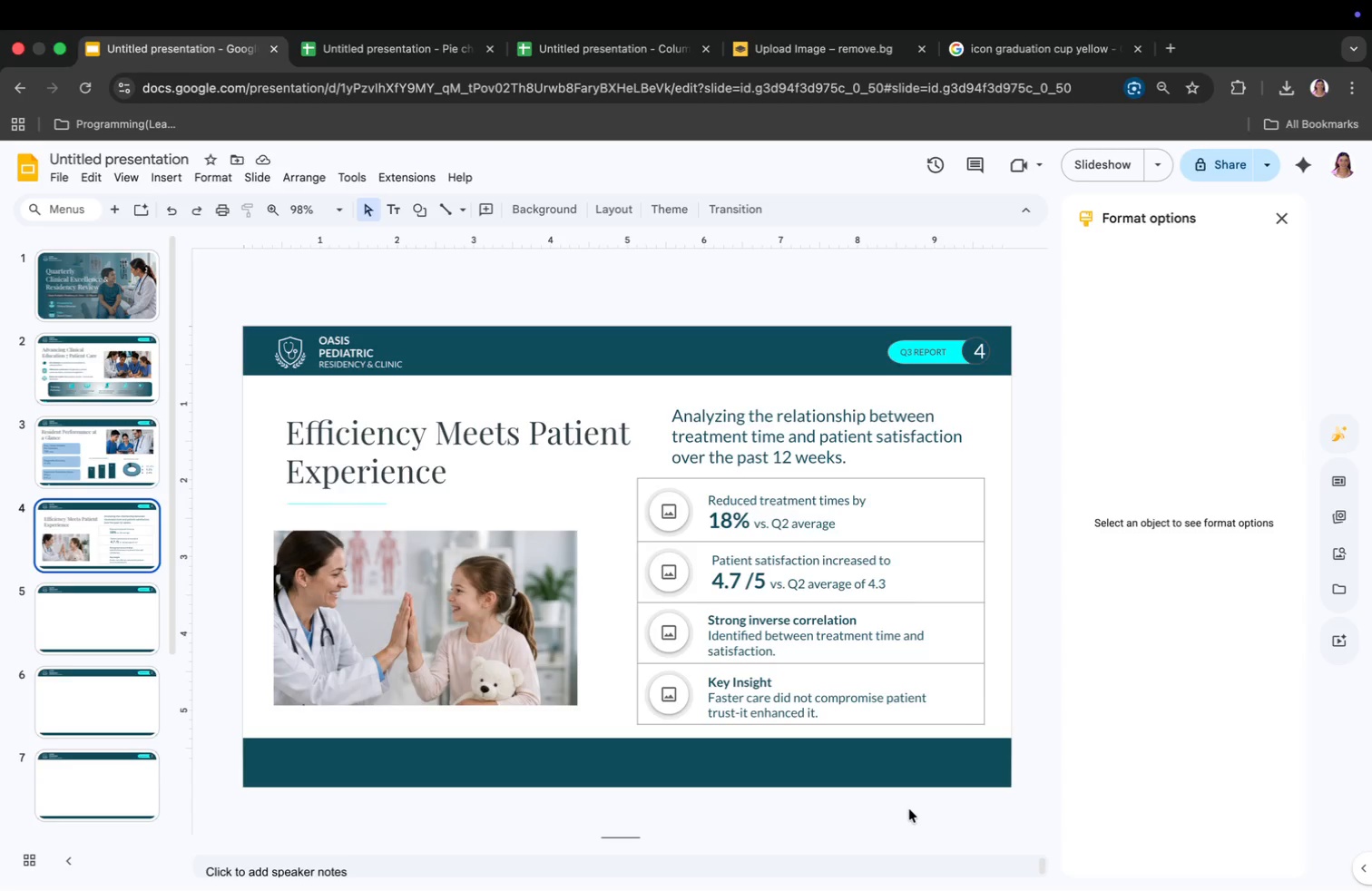 
left_click([91, 479])
 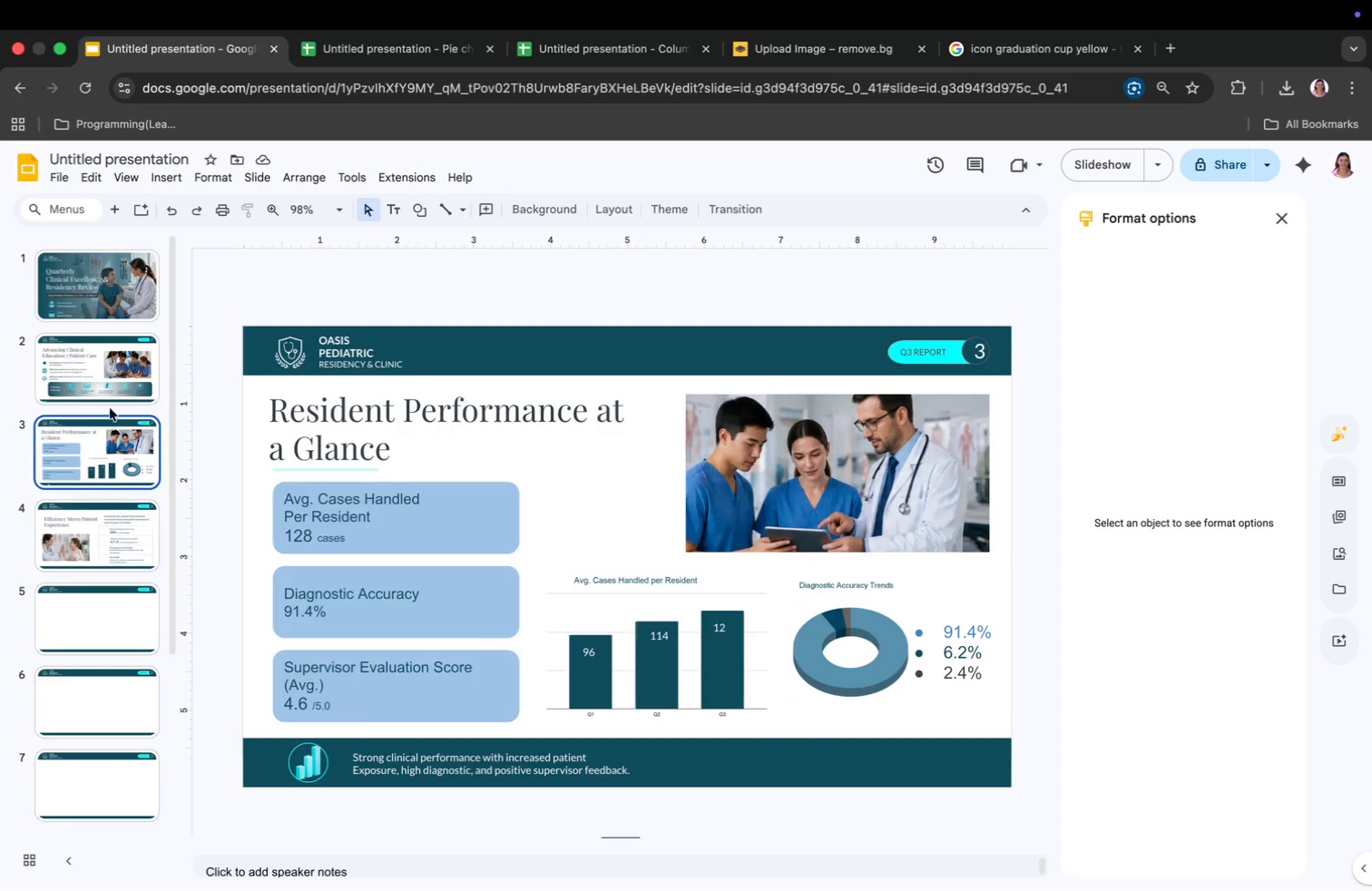 
left_click([133, 375])
 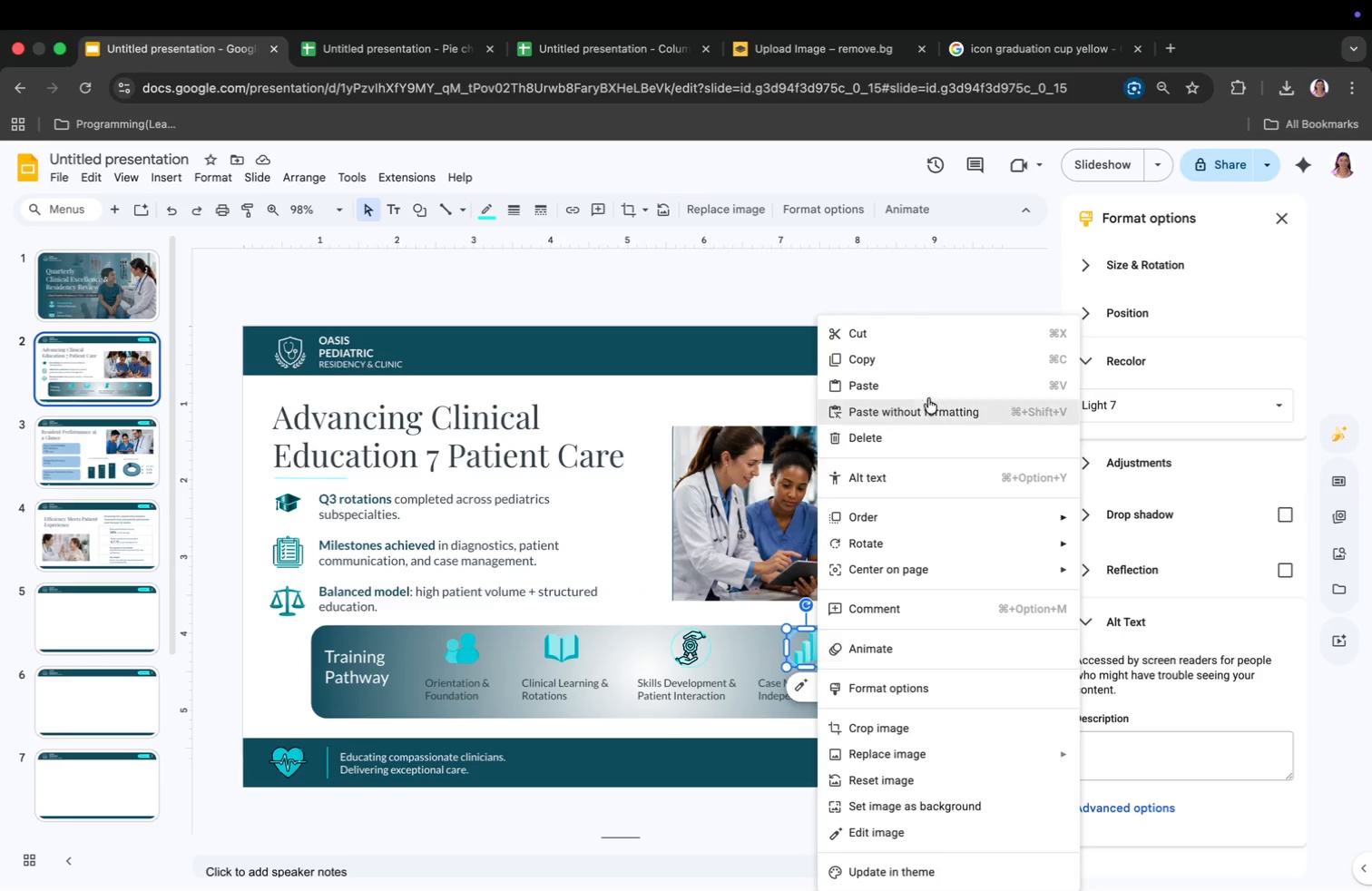 
left_click([887, 357])
 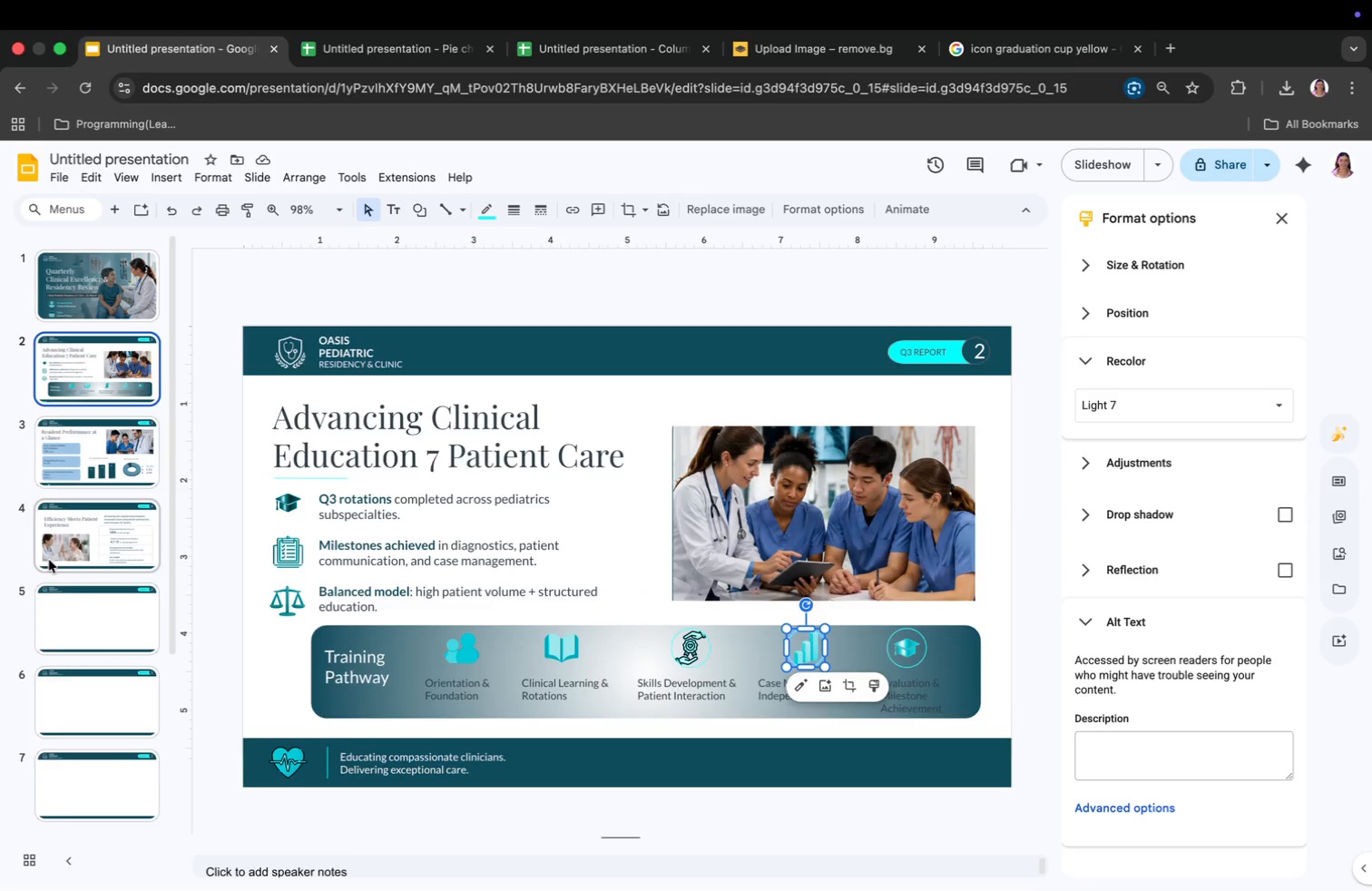 
left_click([46, 561])
 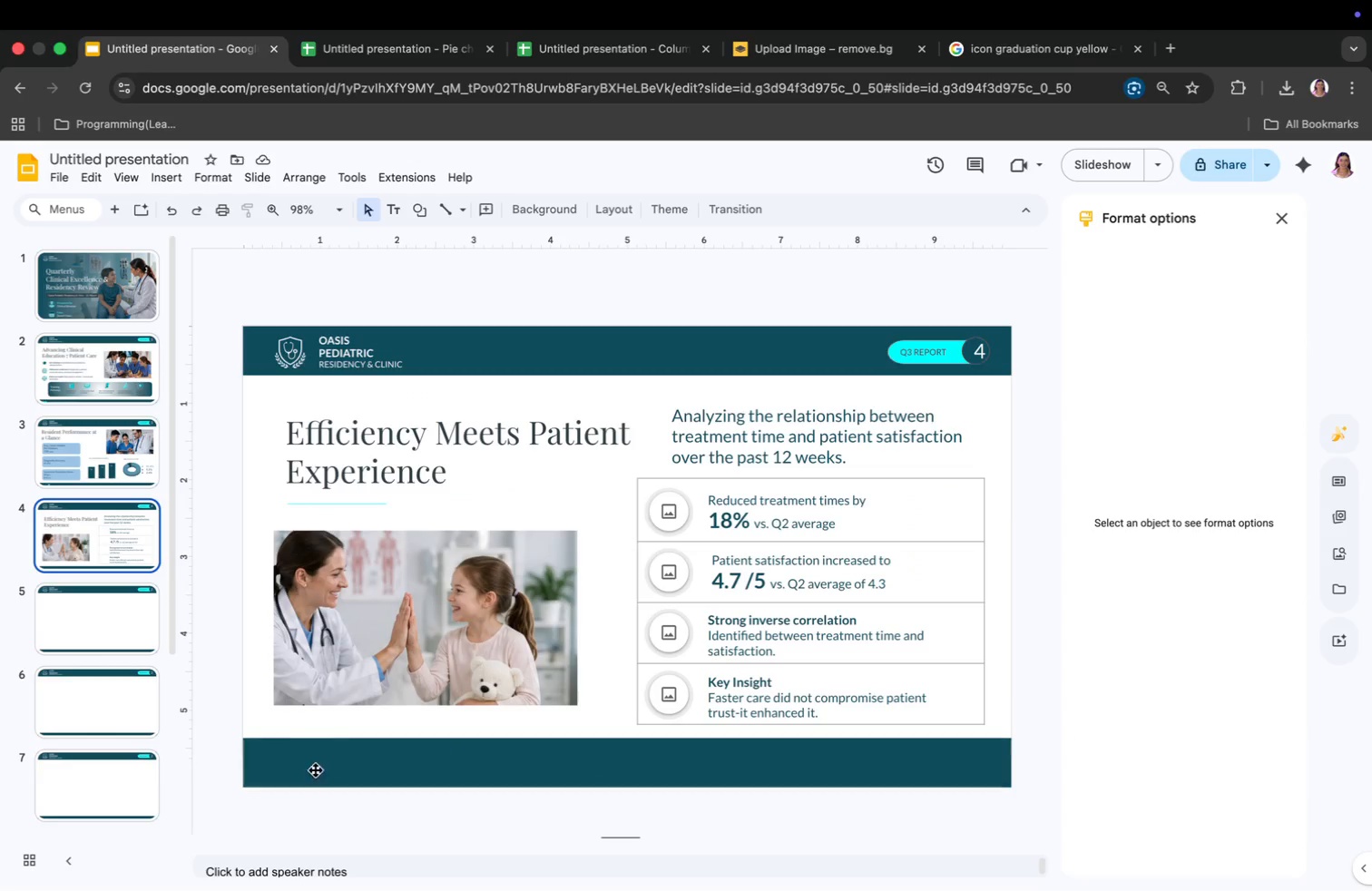 
right_click([312, 754])
 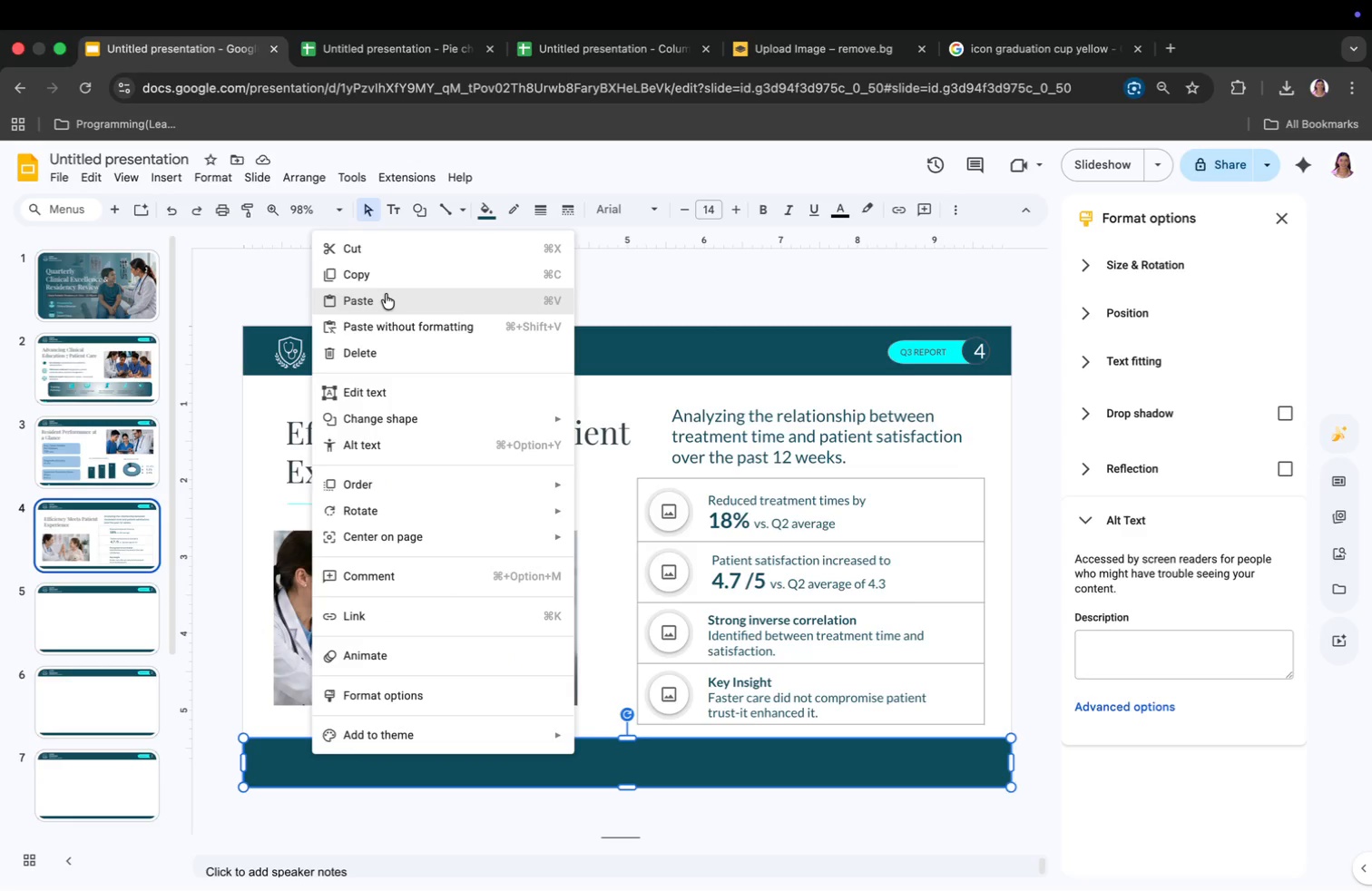 
left_click([386, 299])
 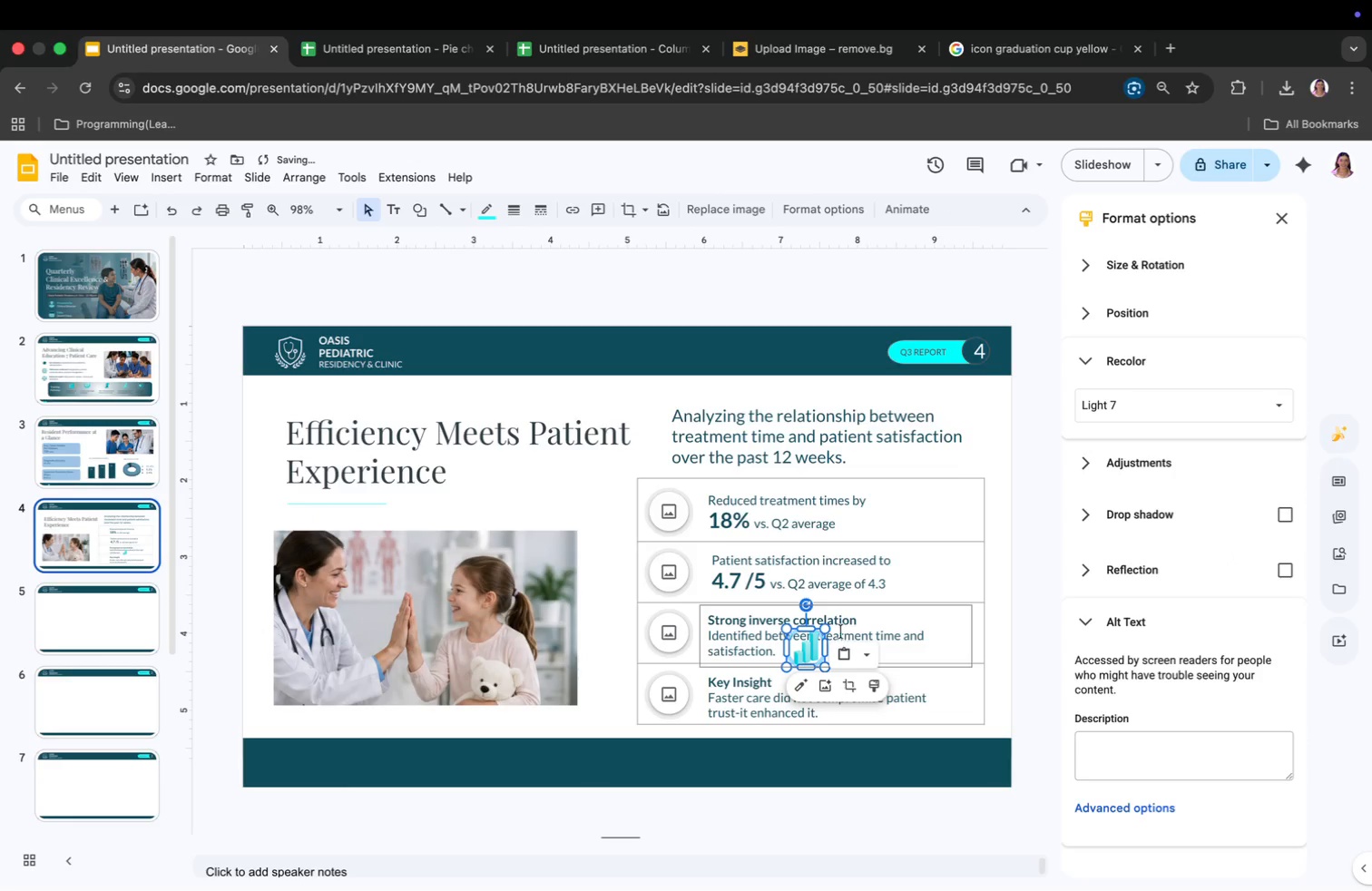 
left_click_drag(start_coordinate=[810, 636], to_coordinate=[287, 750])
 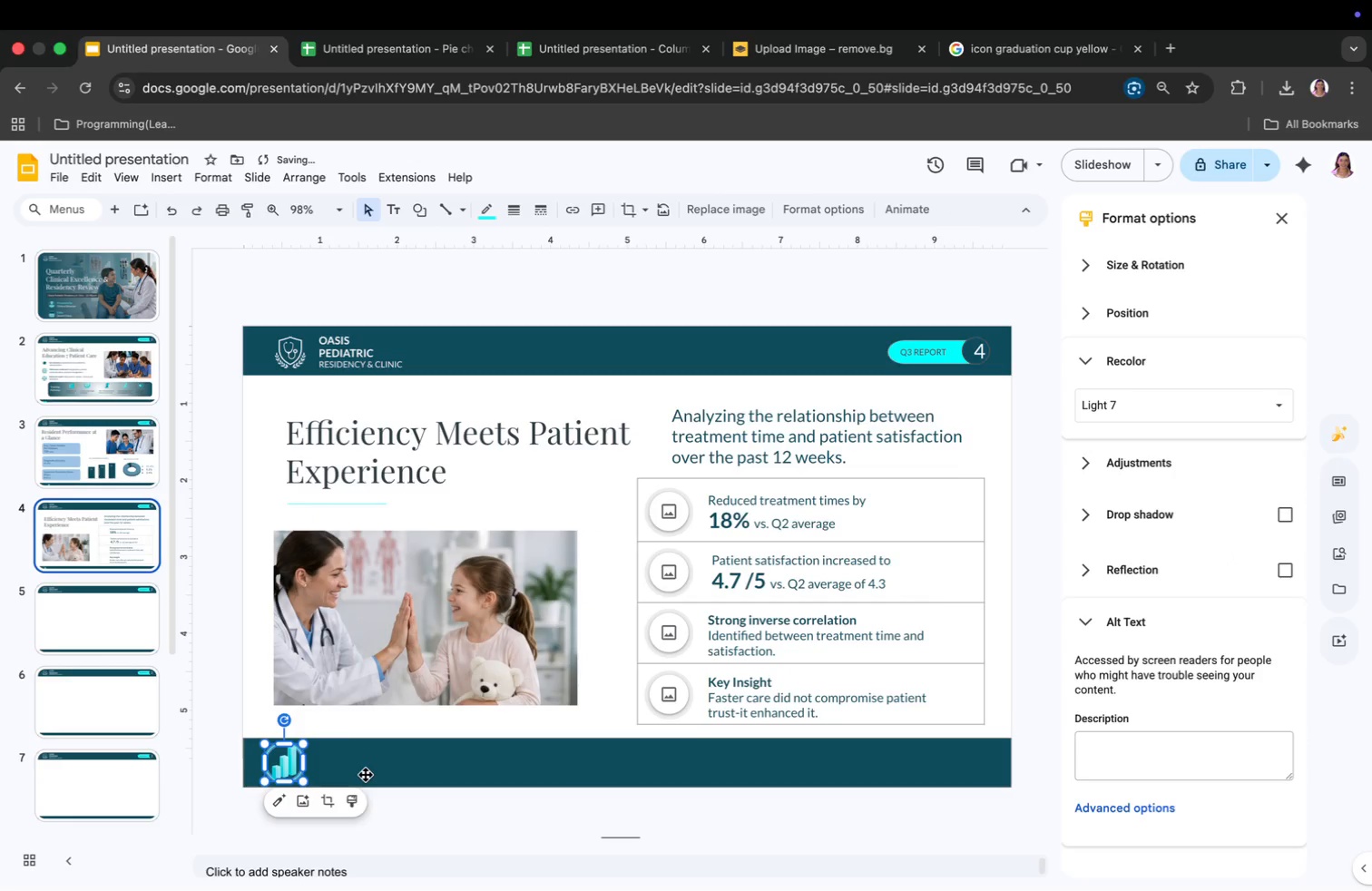 
left_click([366, 775])
 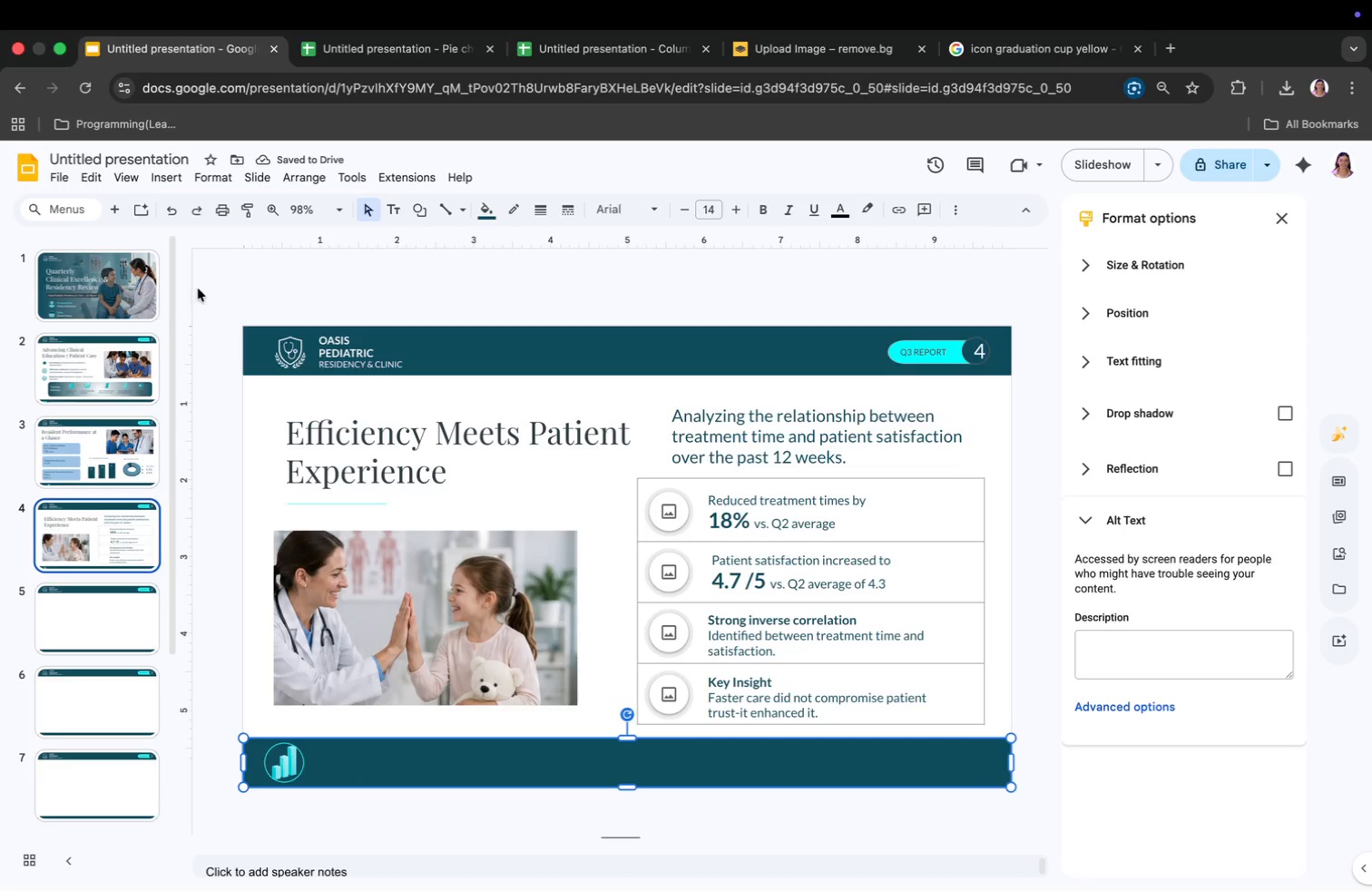 
left_click([154, 181])
 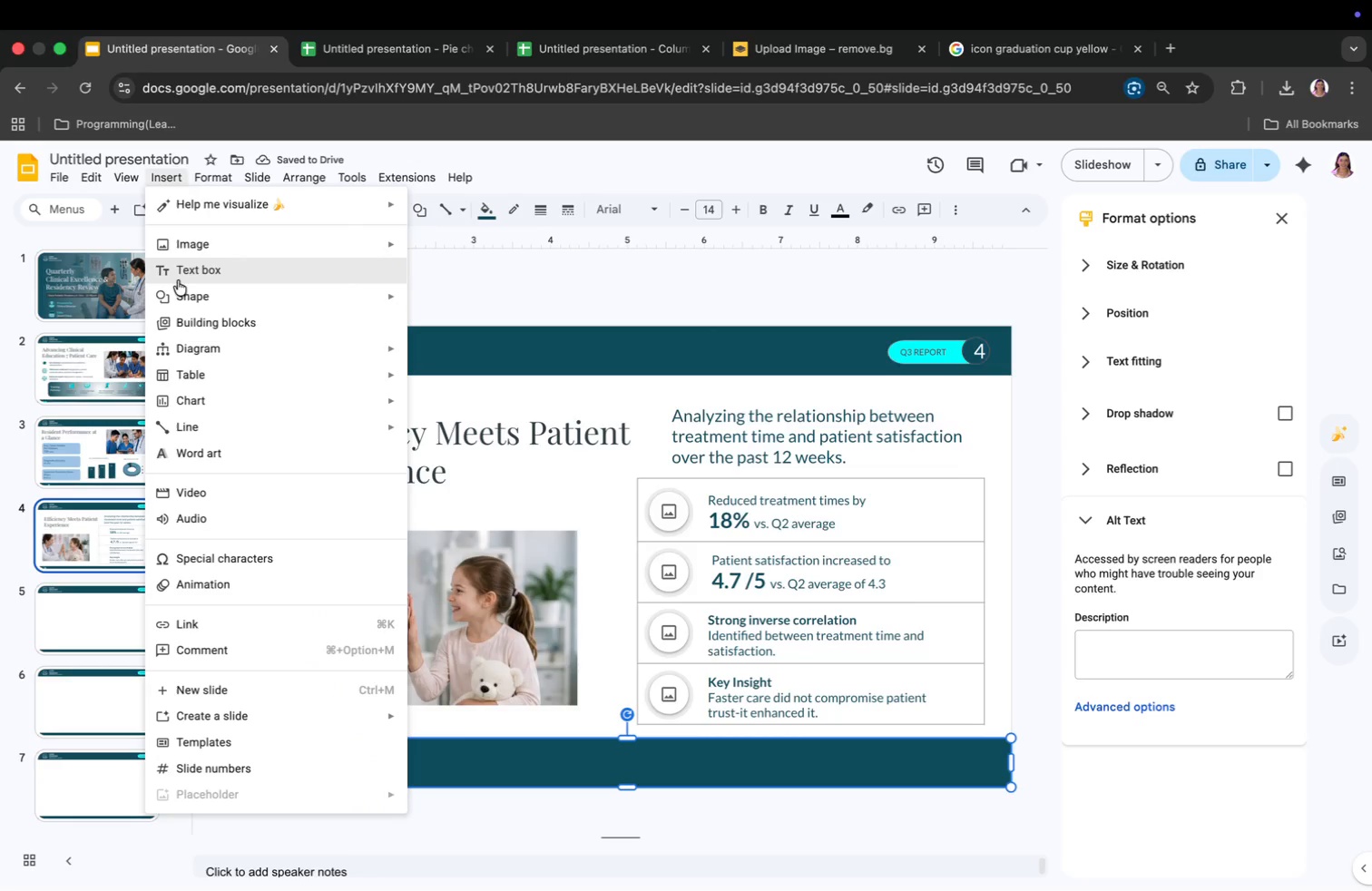 
left_click([183, 272])
 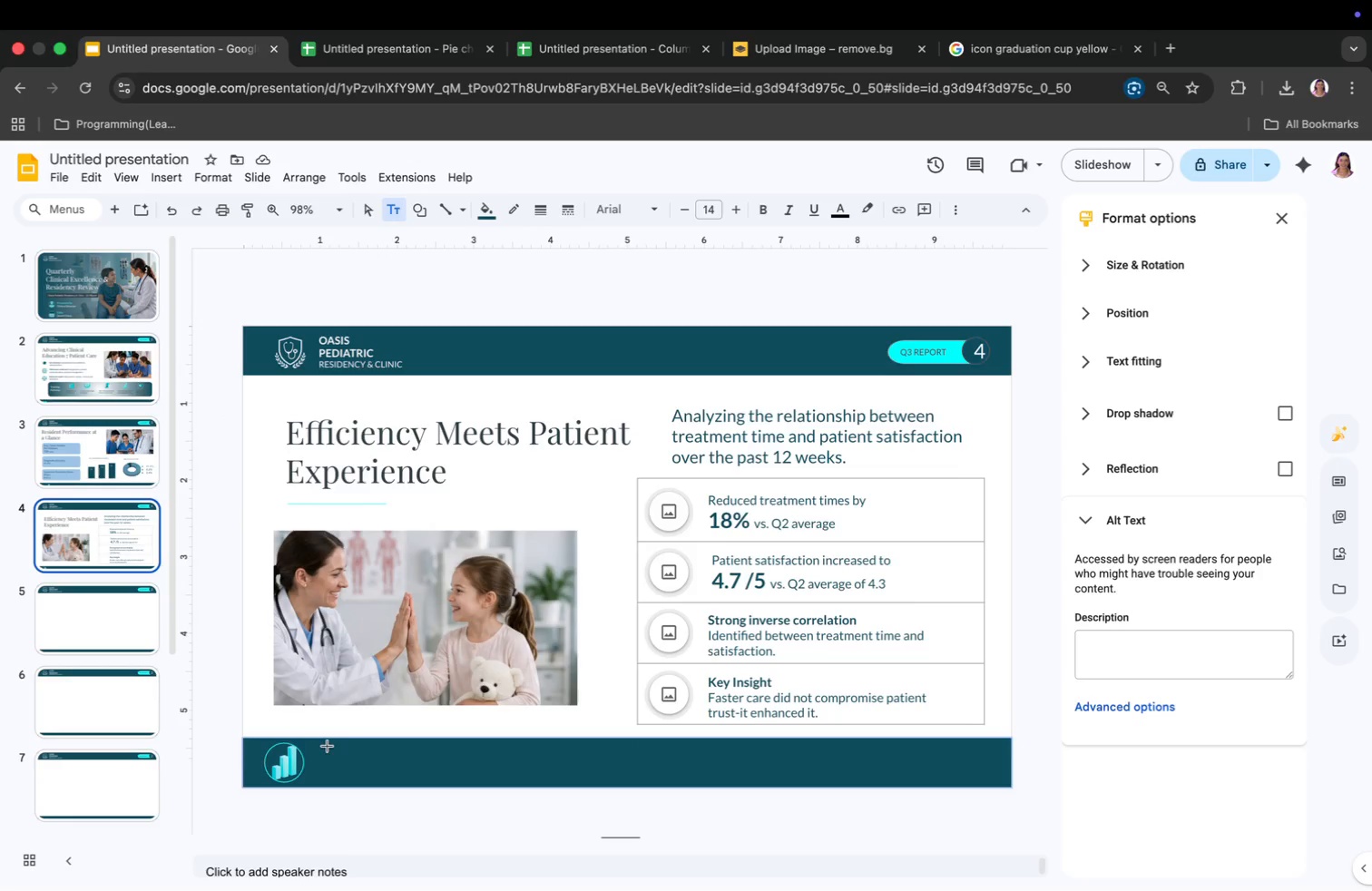 
left_click([330, 764])
 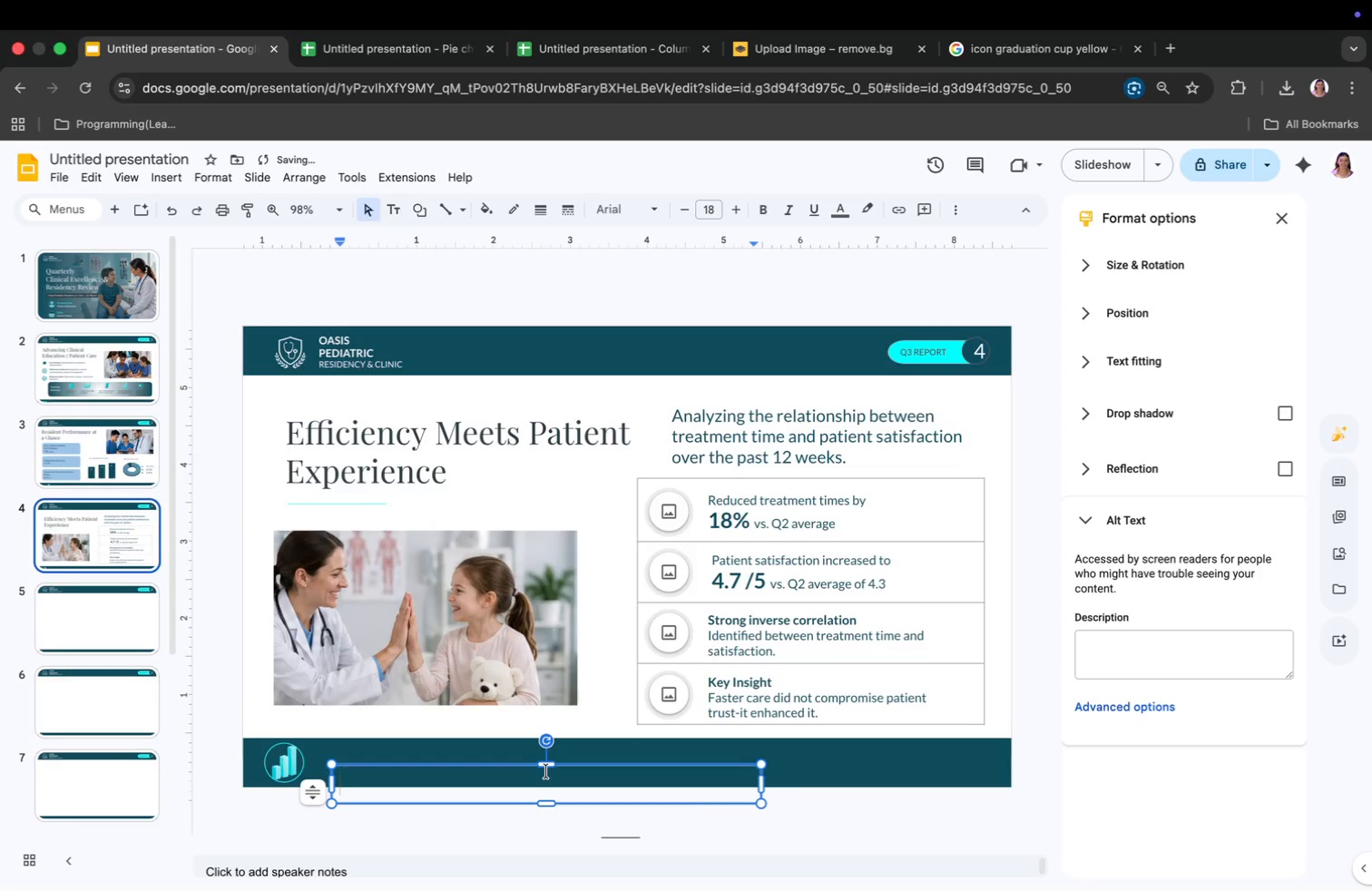 
left_click_drag(start_coordinate=[546, 769], to_coordinate=[529, 750])
 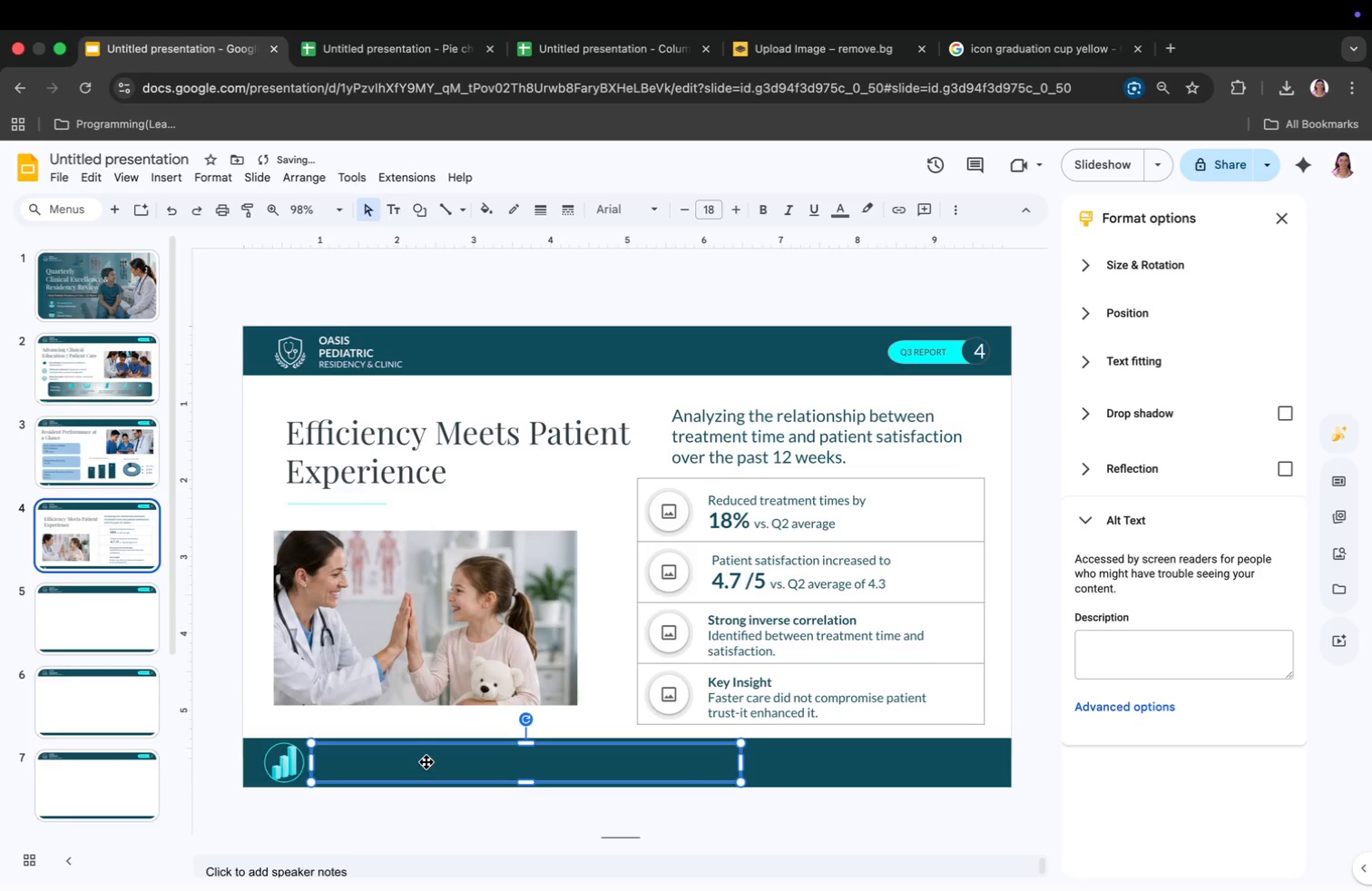 
double_click([426, 762])
 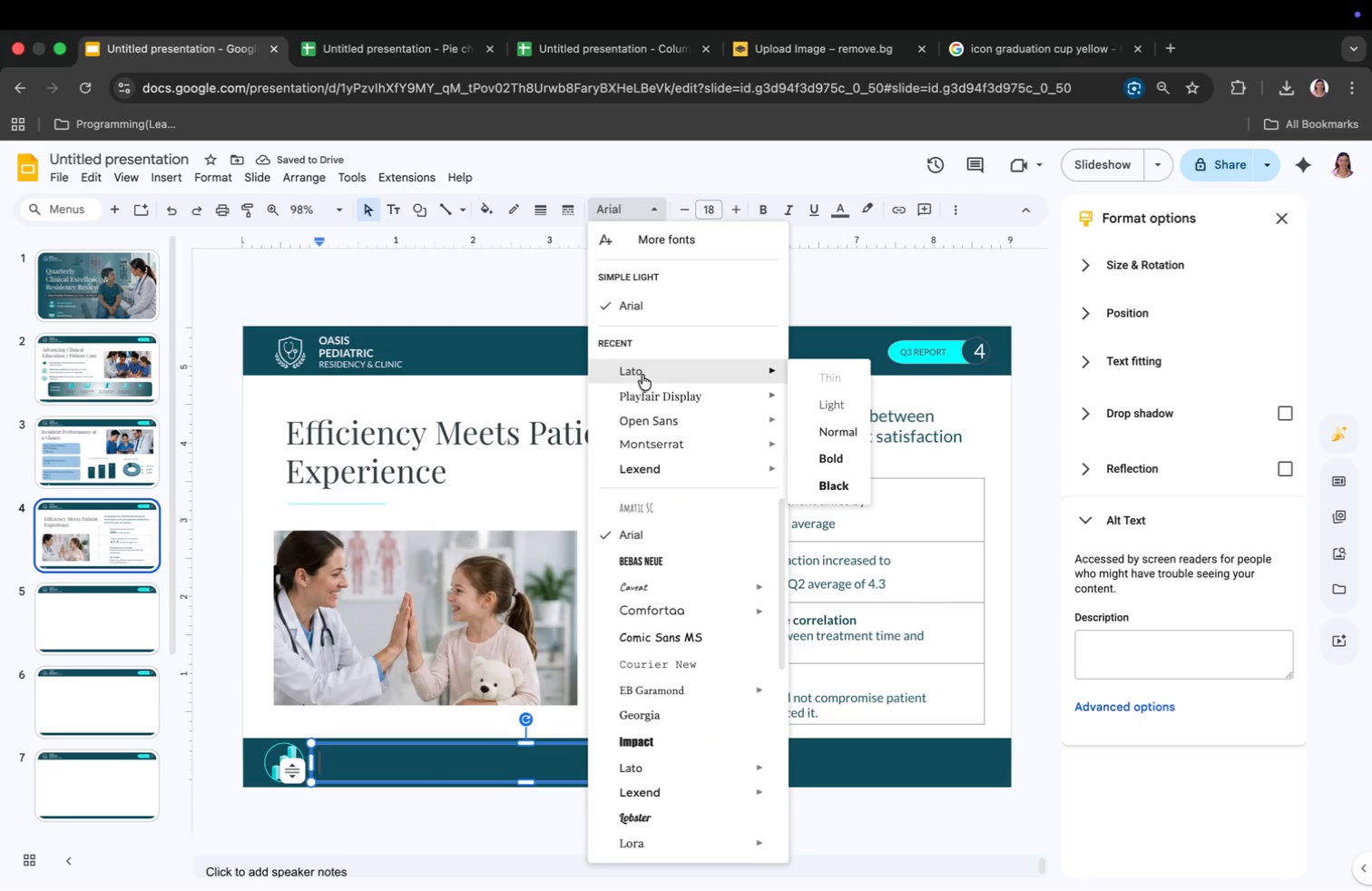 
left_click([712, 208])
 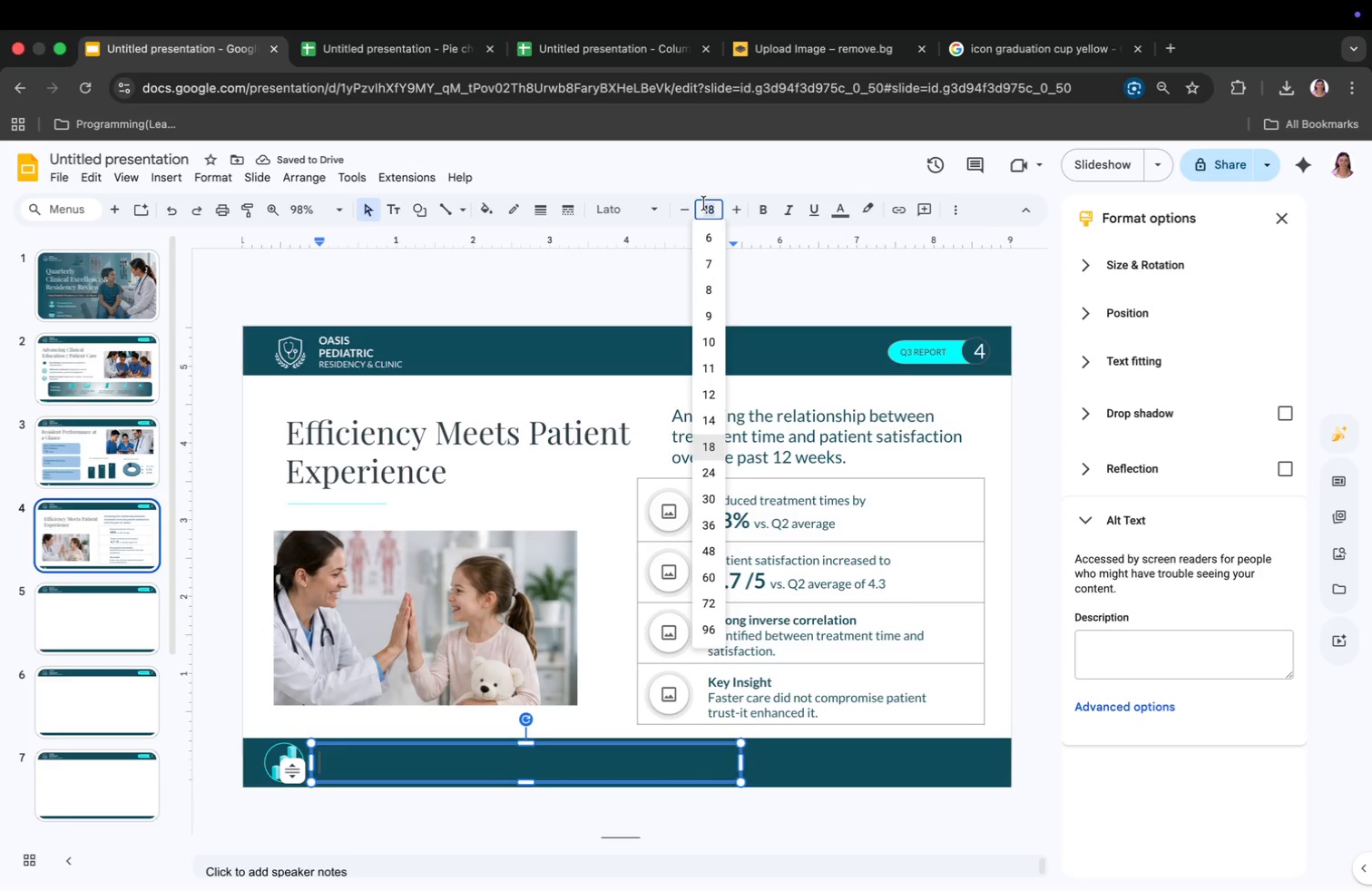 
type(10)
 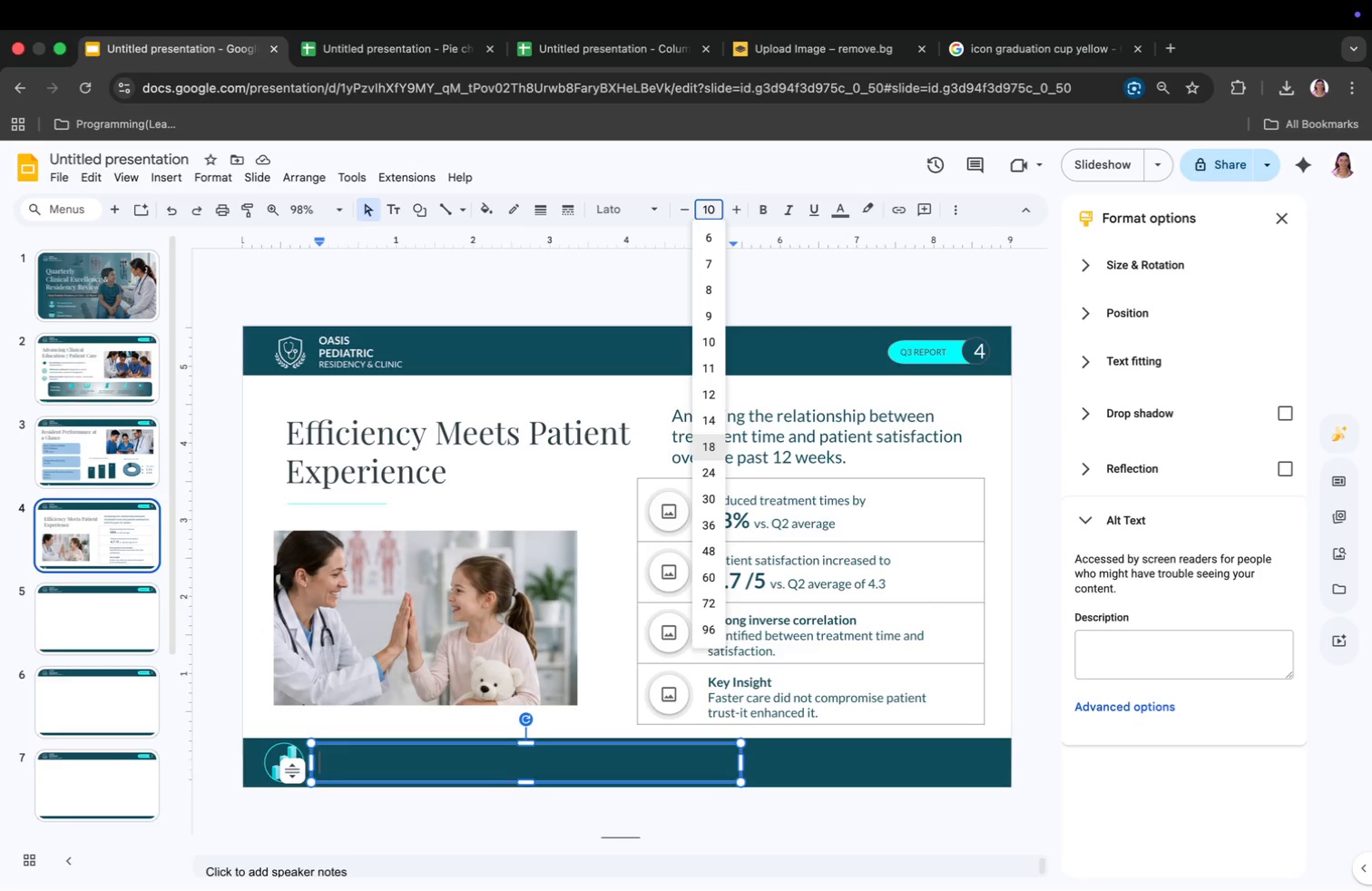 
key(Enter)
 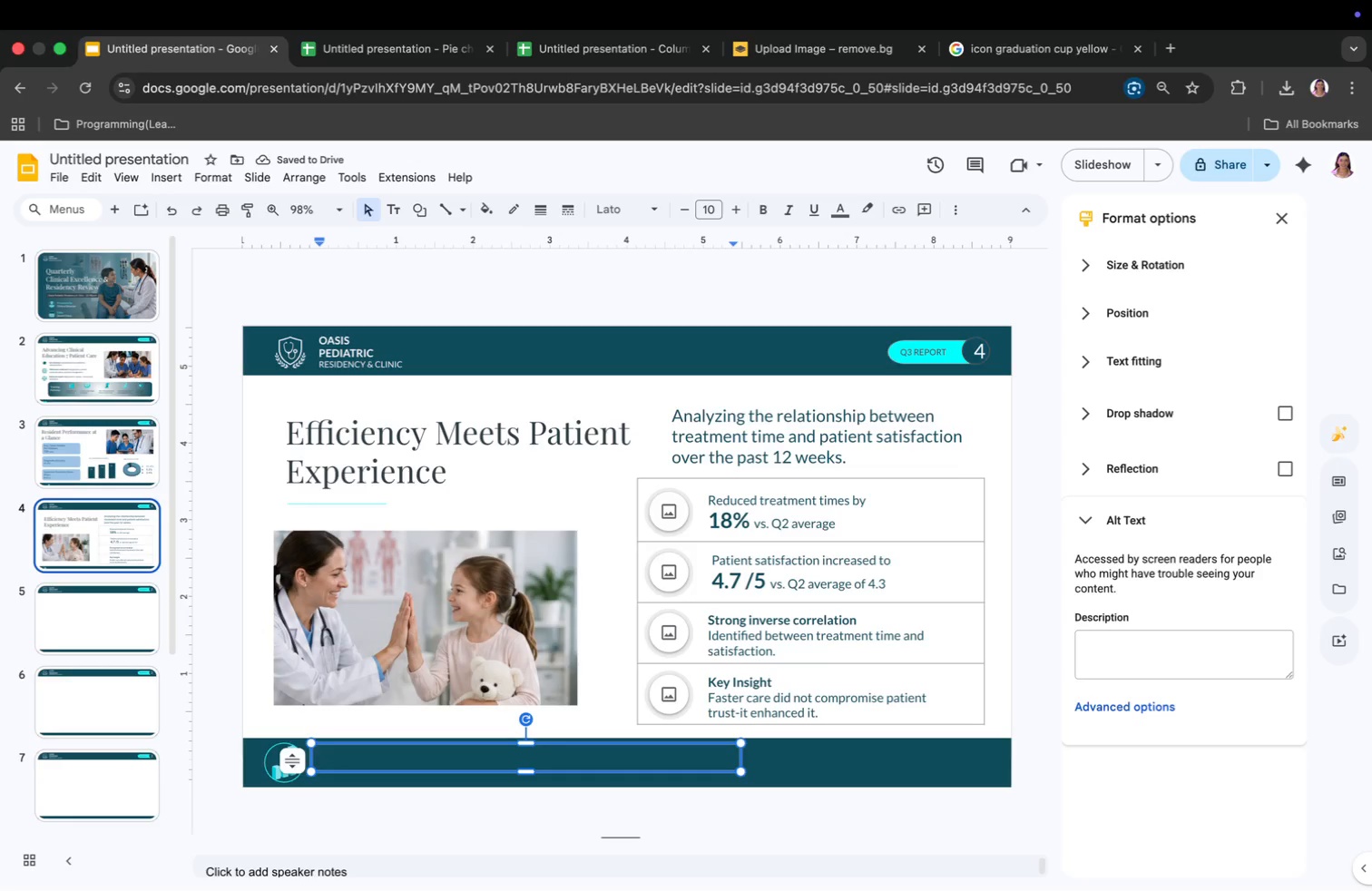 
wait(9.65)
 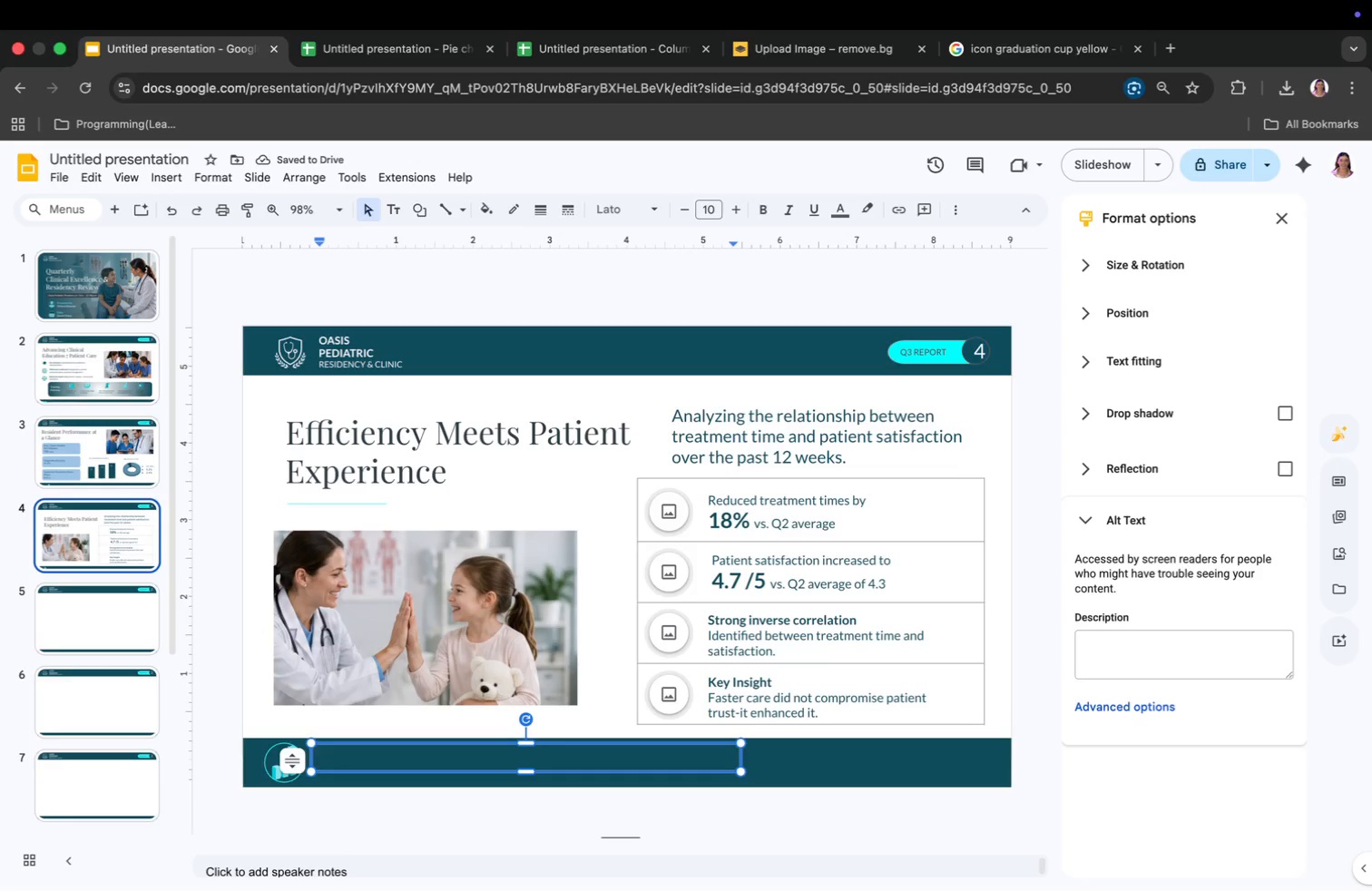 
key(Meta+CommandLeft)
 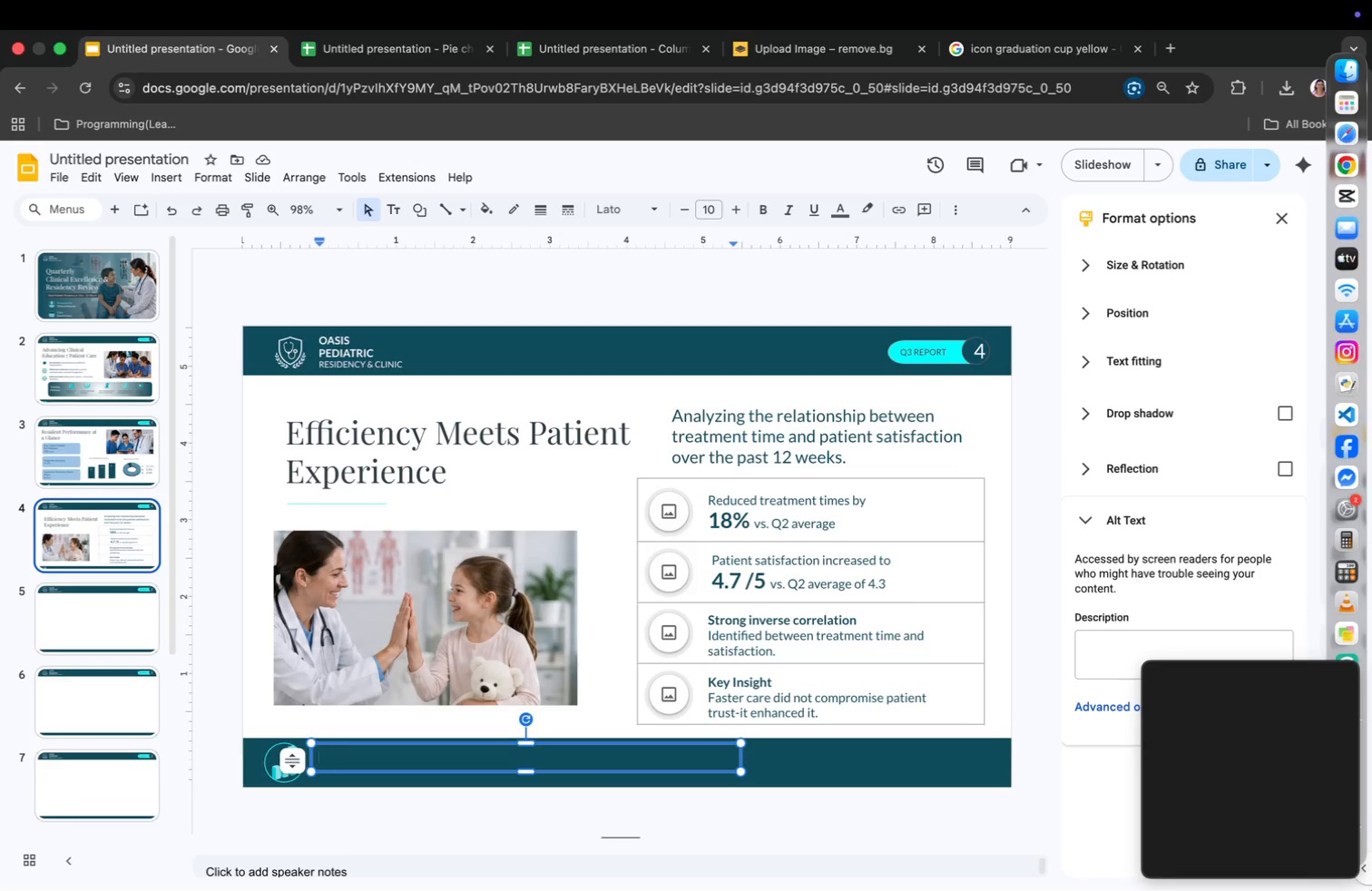 
key(Meta+Tab)